 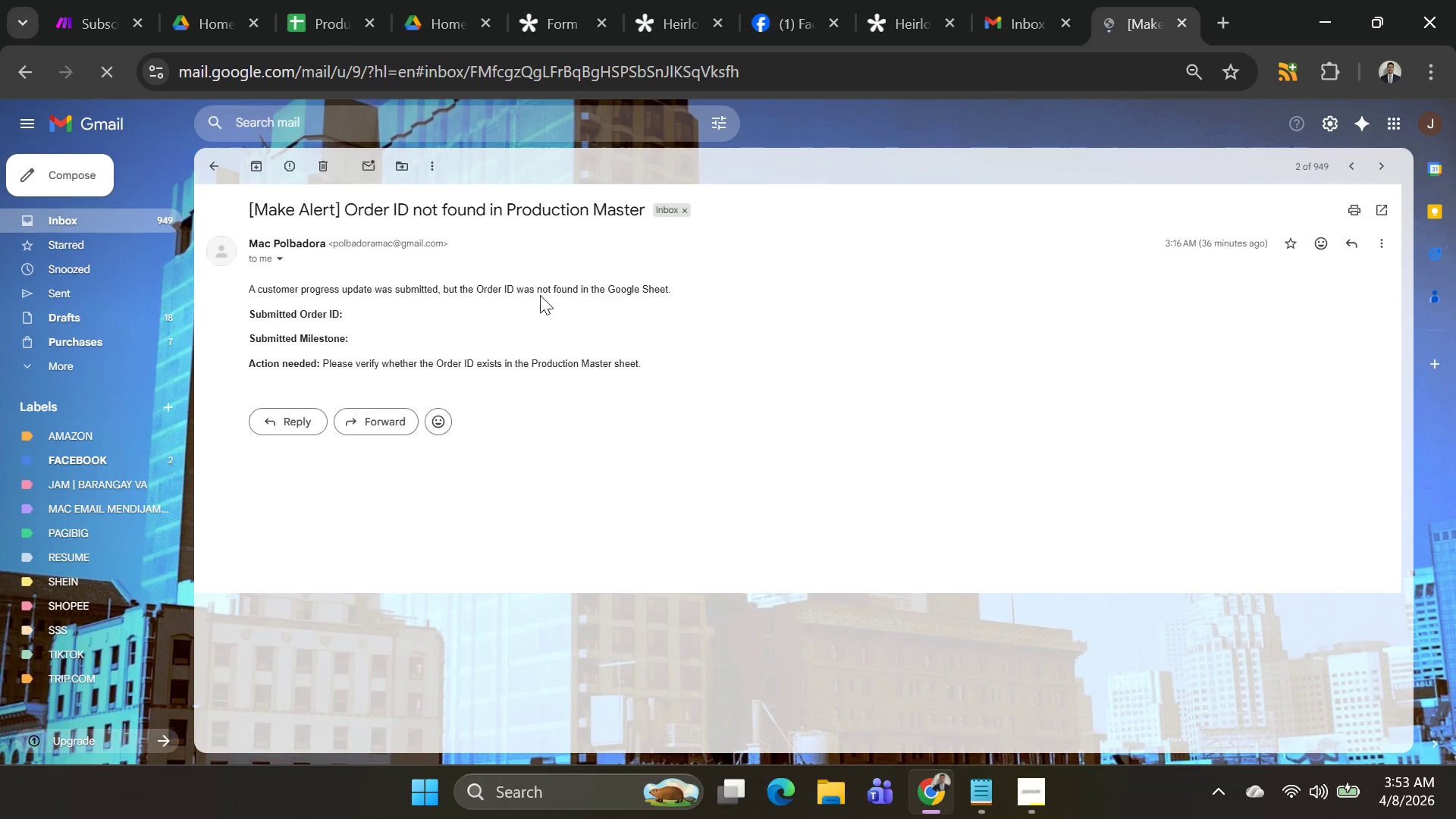 
left_click([206, 156])
 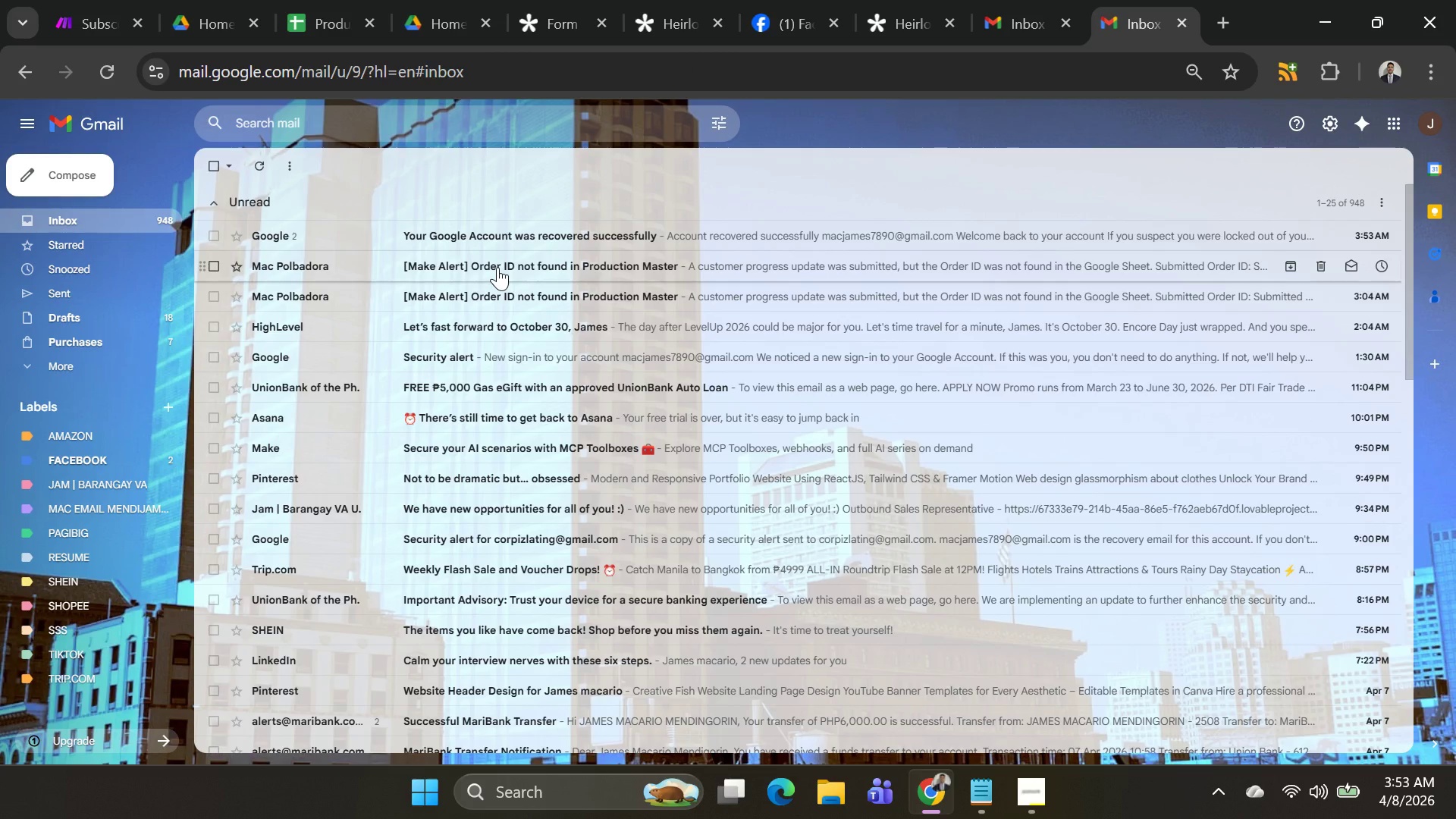 
left_click([497, 267])
 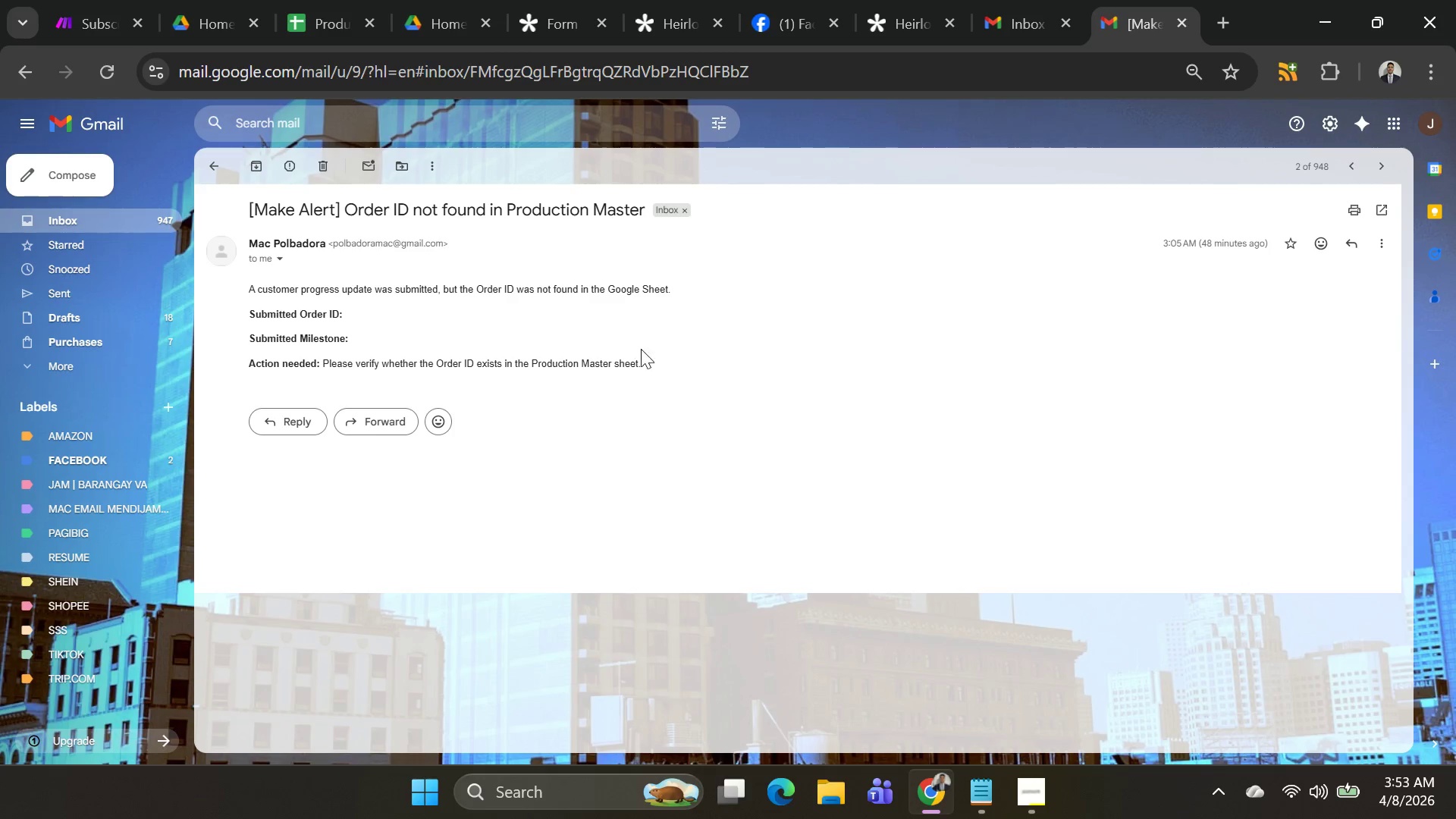 
scroll: coordinate [886, 453], scroll_direction: up, amount: 1.0
 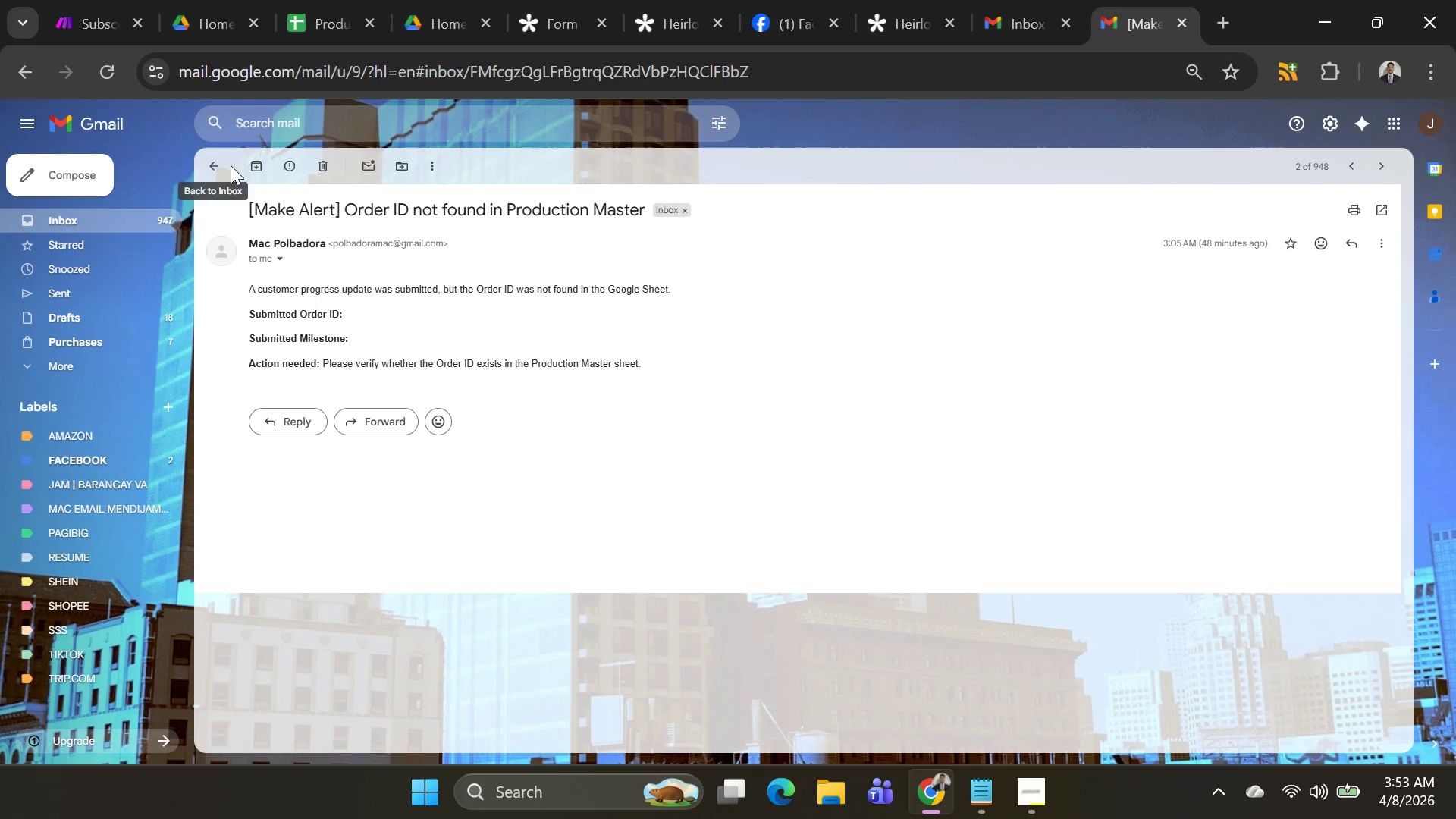 
wait(5.27)
 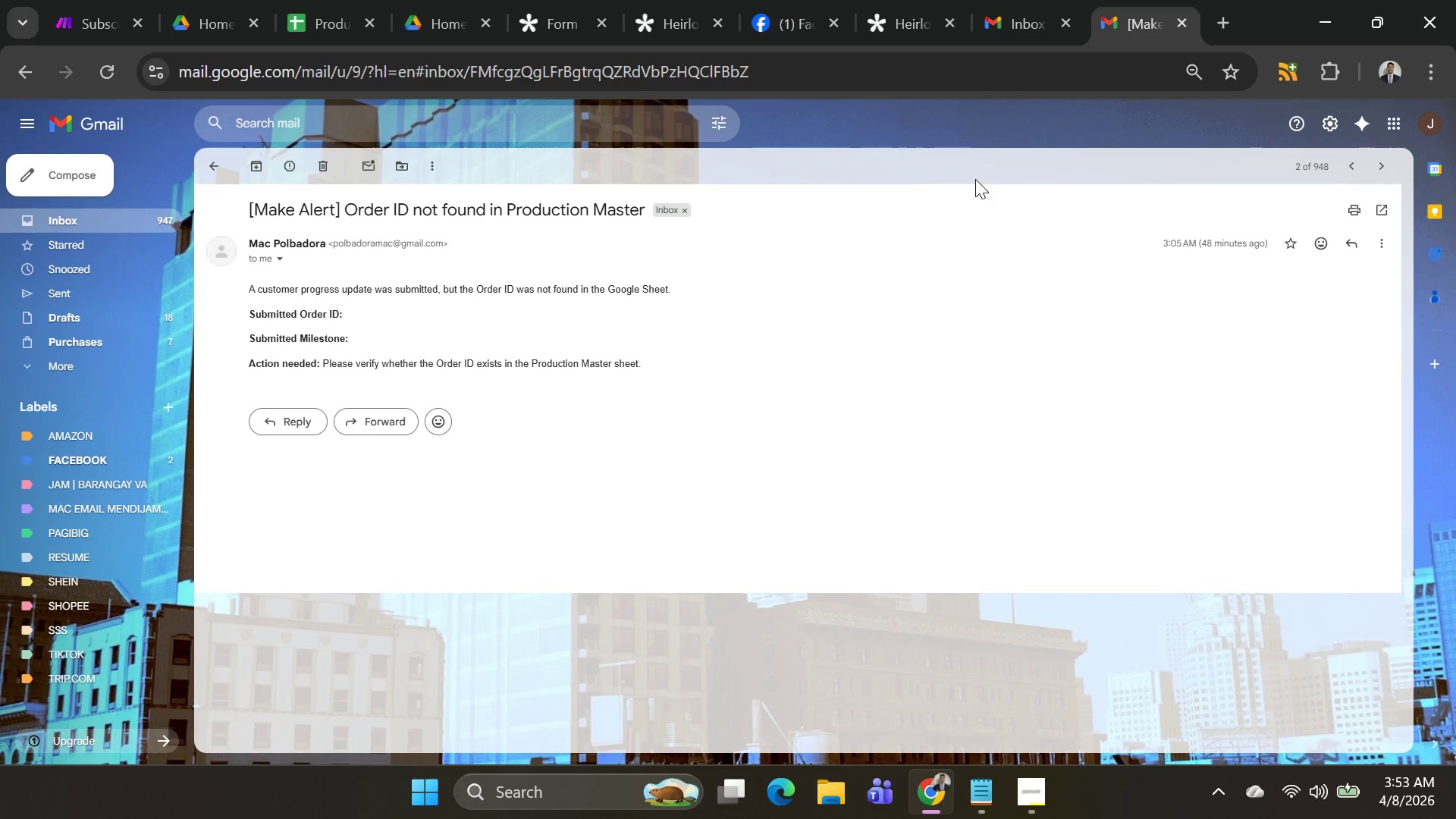 
left_click([228, 166])
 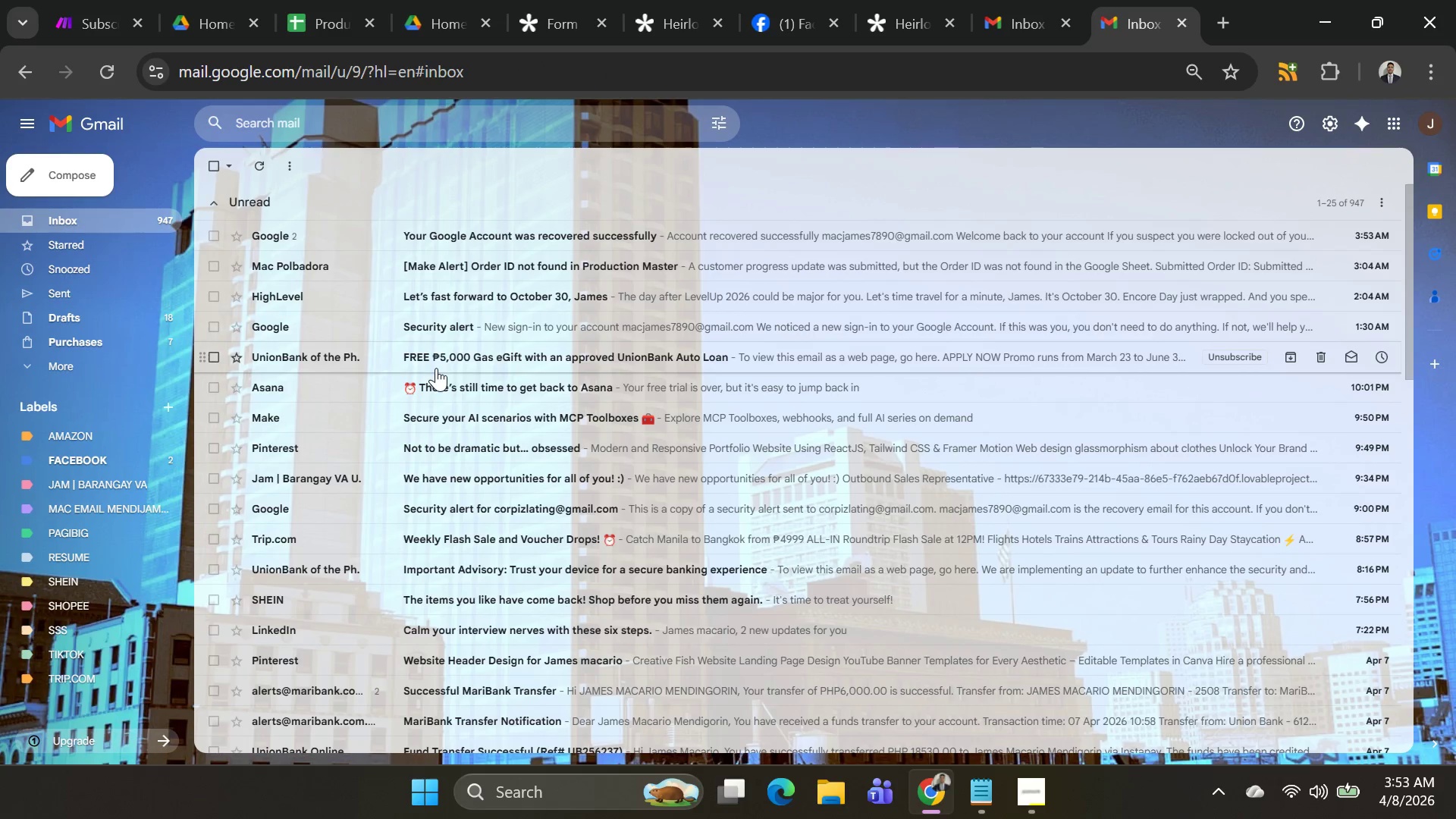 
scroll: coordinate [436, 368], scroll_direction: up, amount: 7.0
 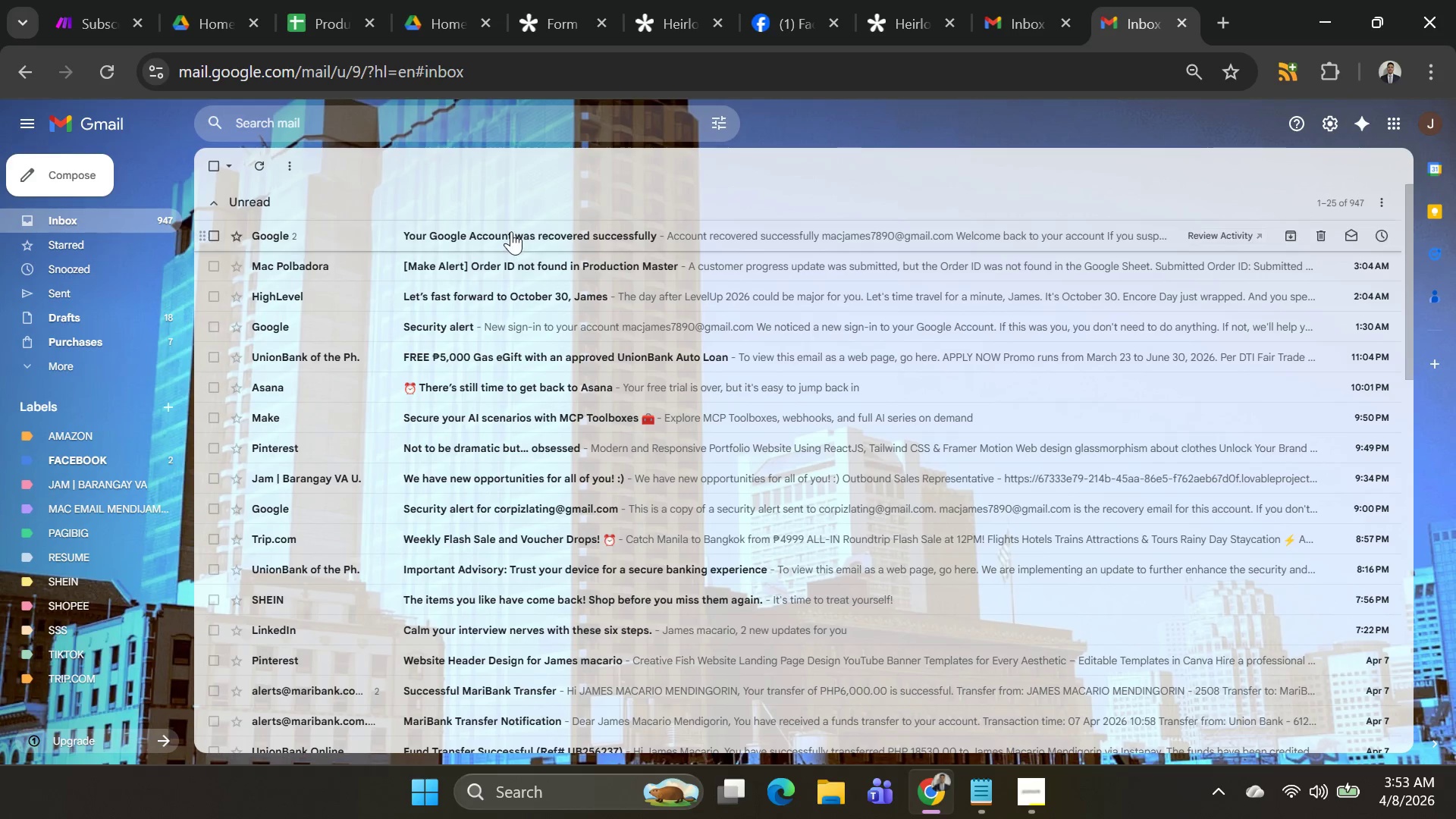 
left_click([512, 232])
 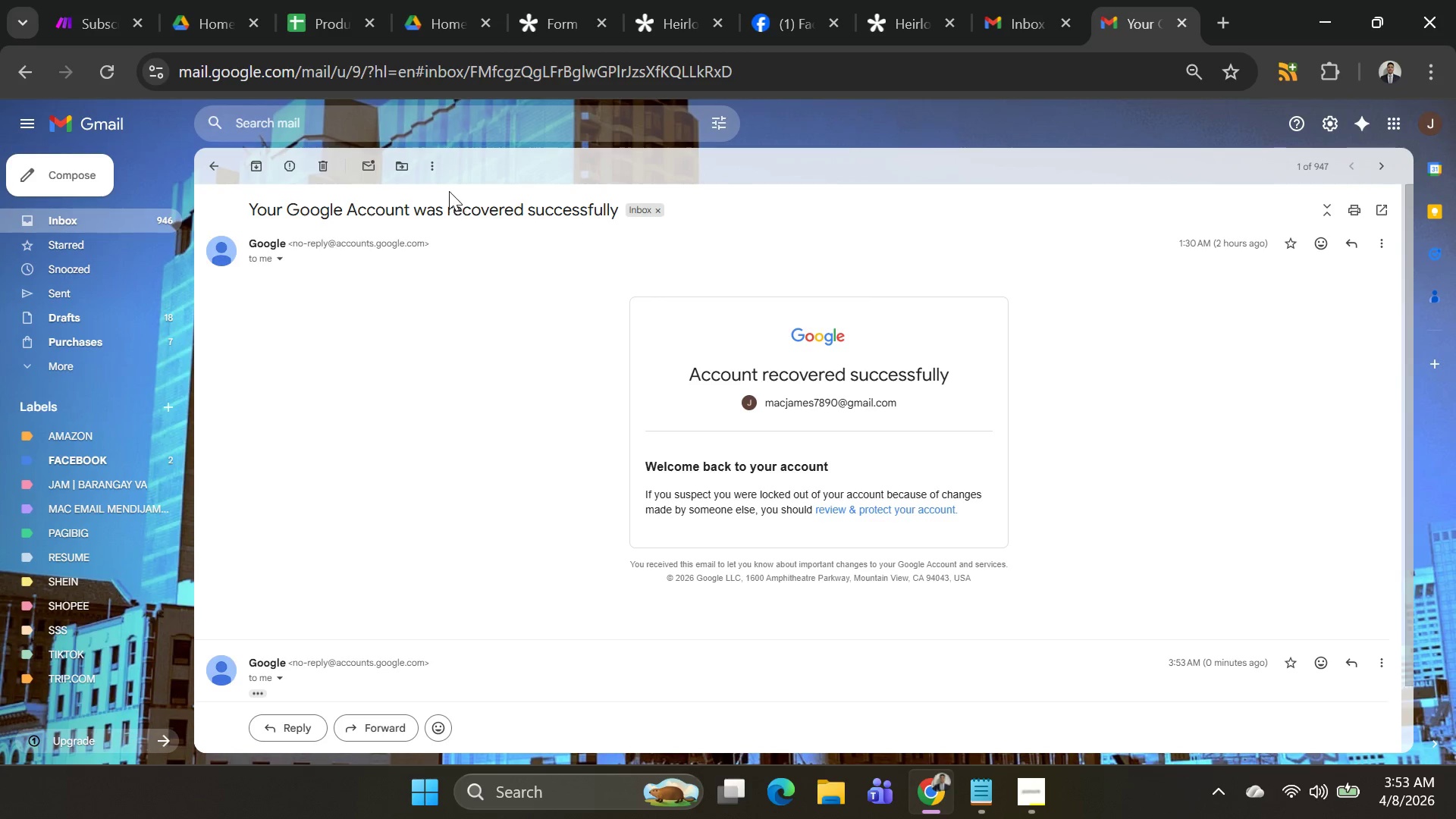 
wait(6.16)
 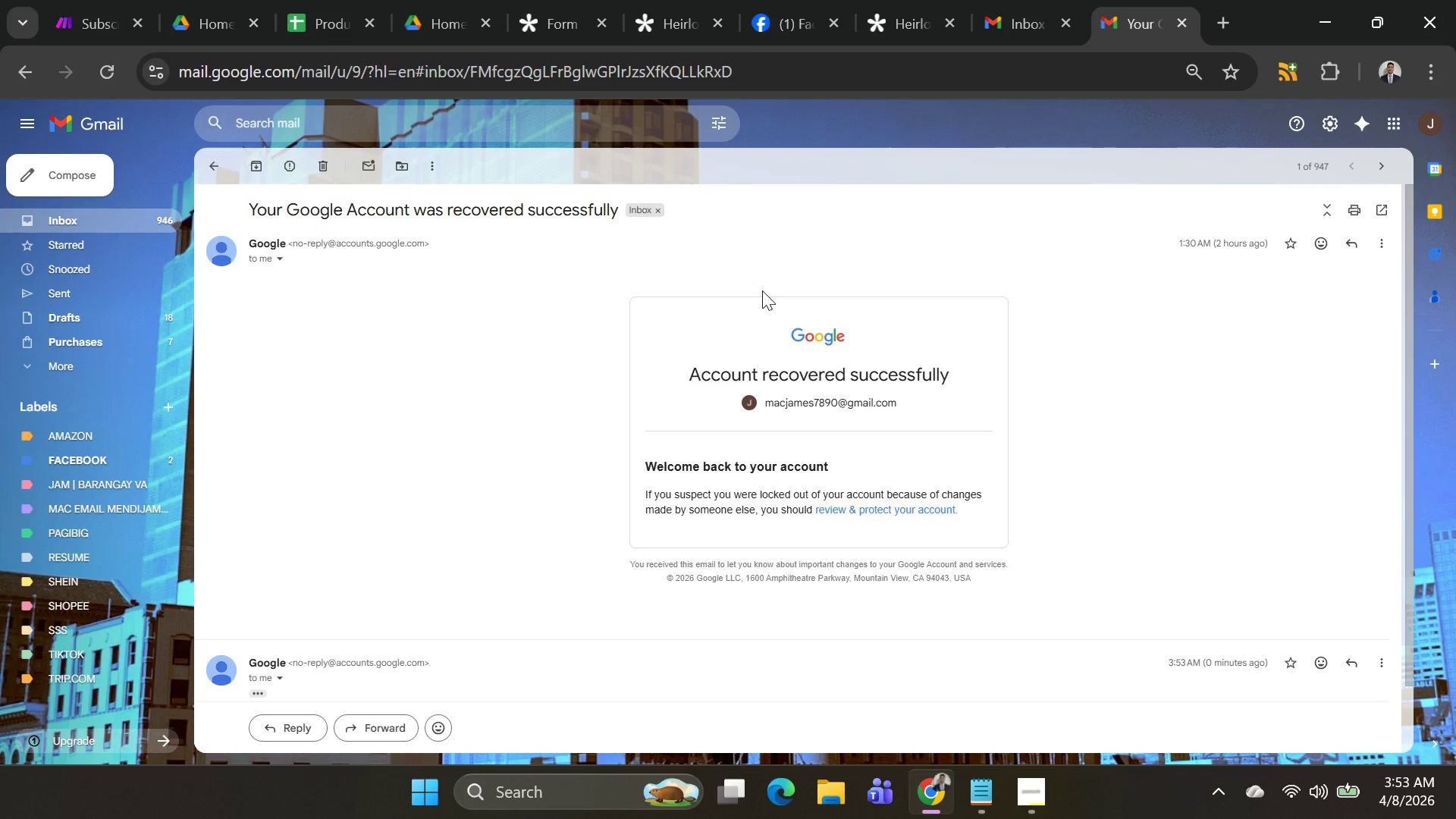 
mouse_move([222, 178])
 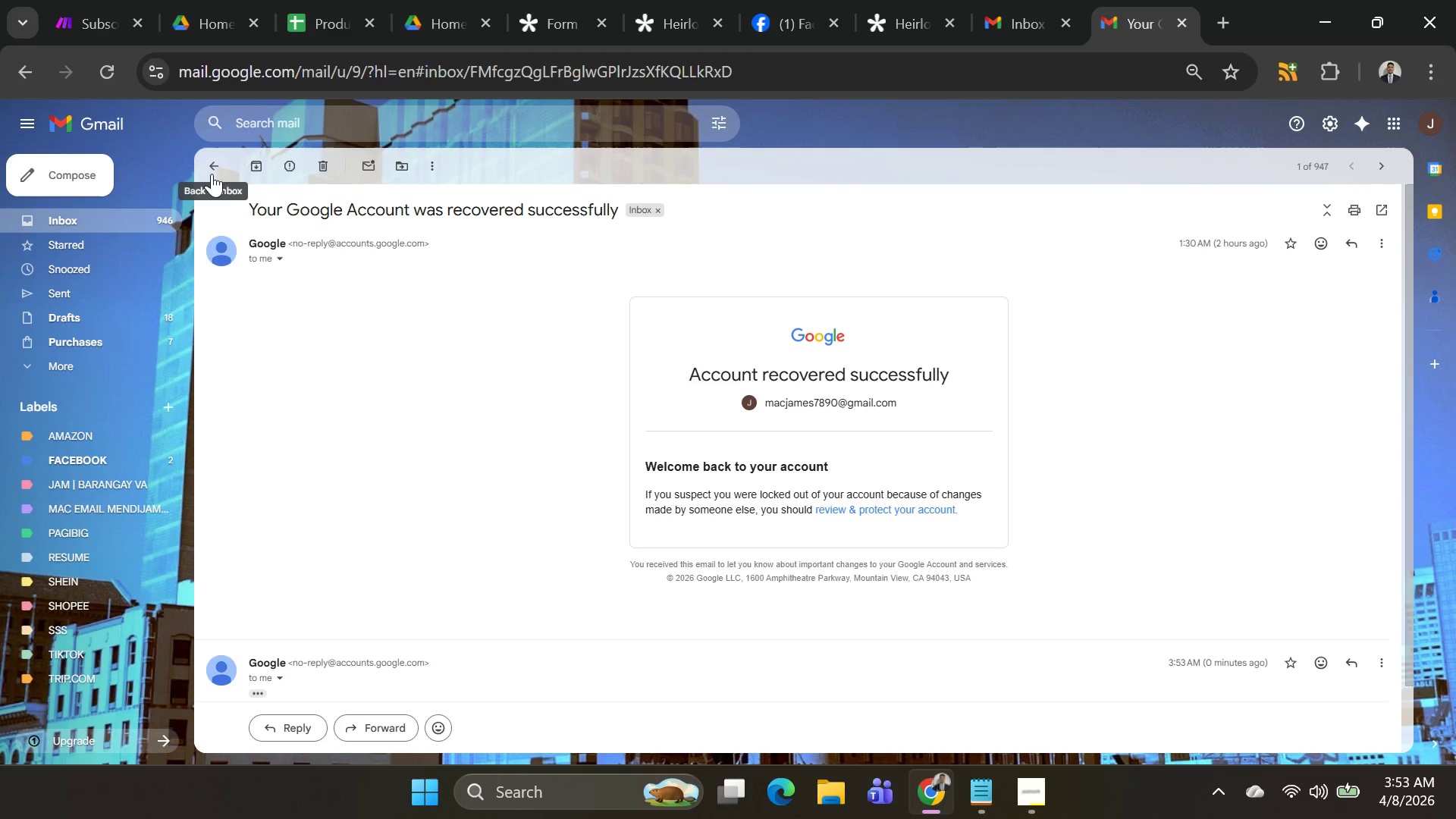 
left_click([212, 171])
 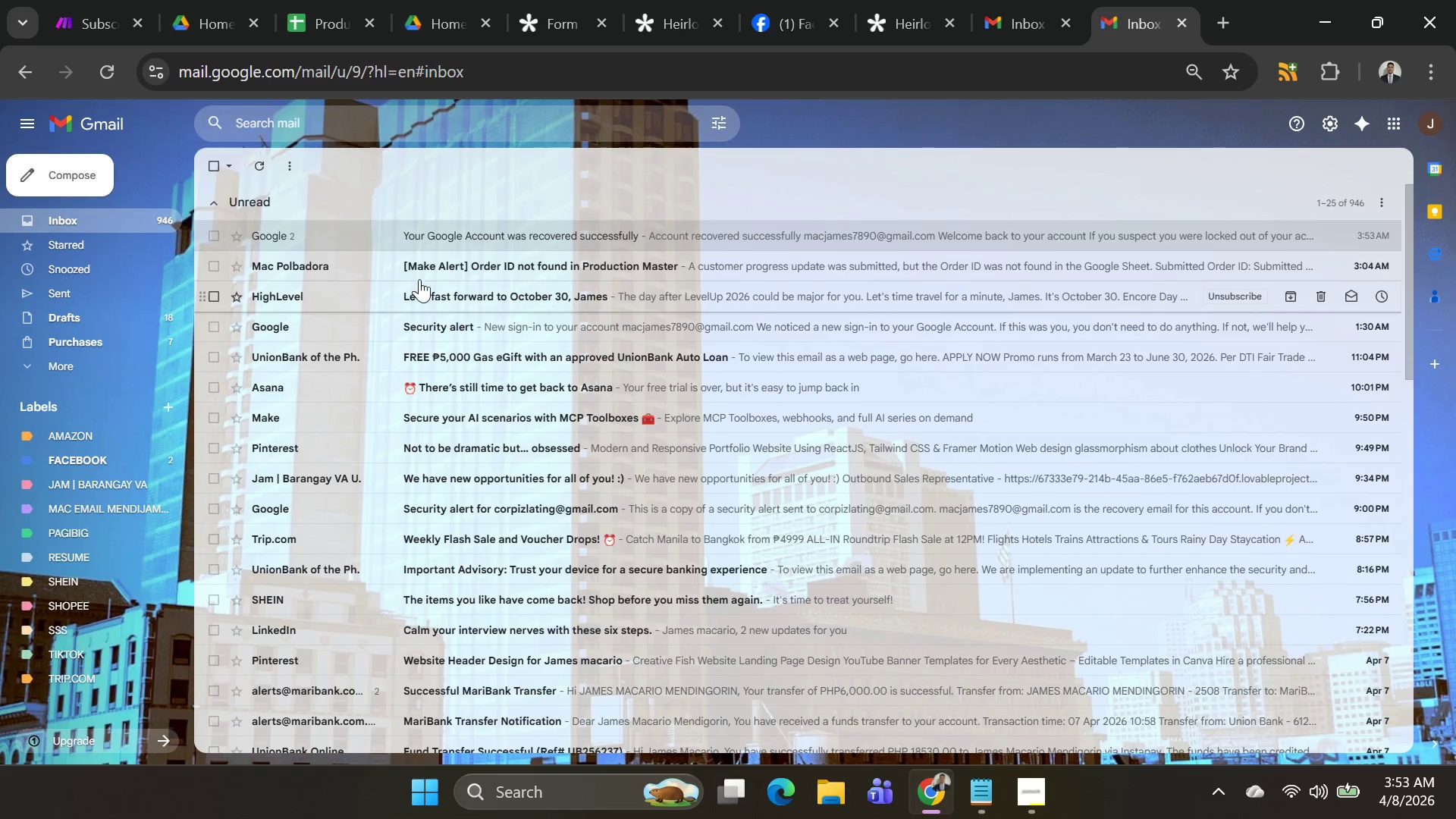 
left_click([423, 267])
 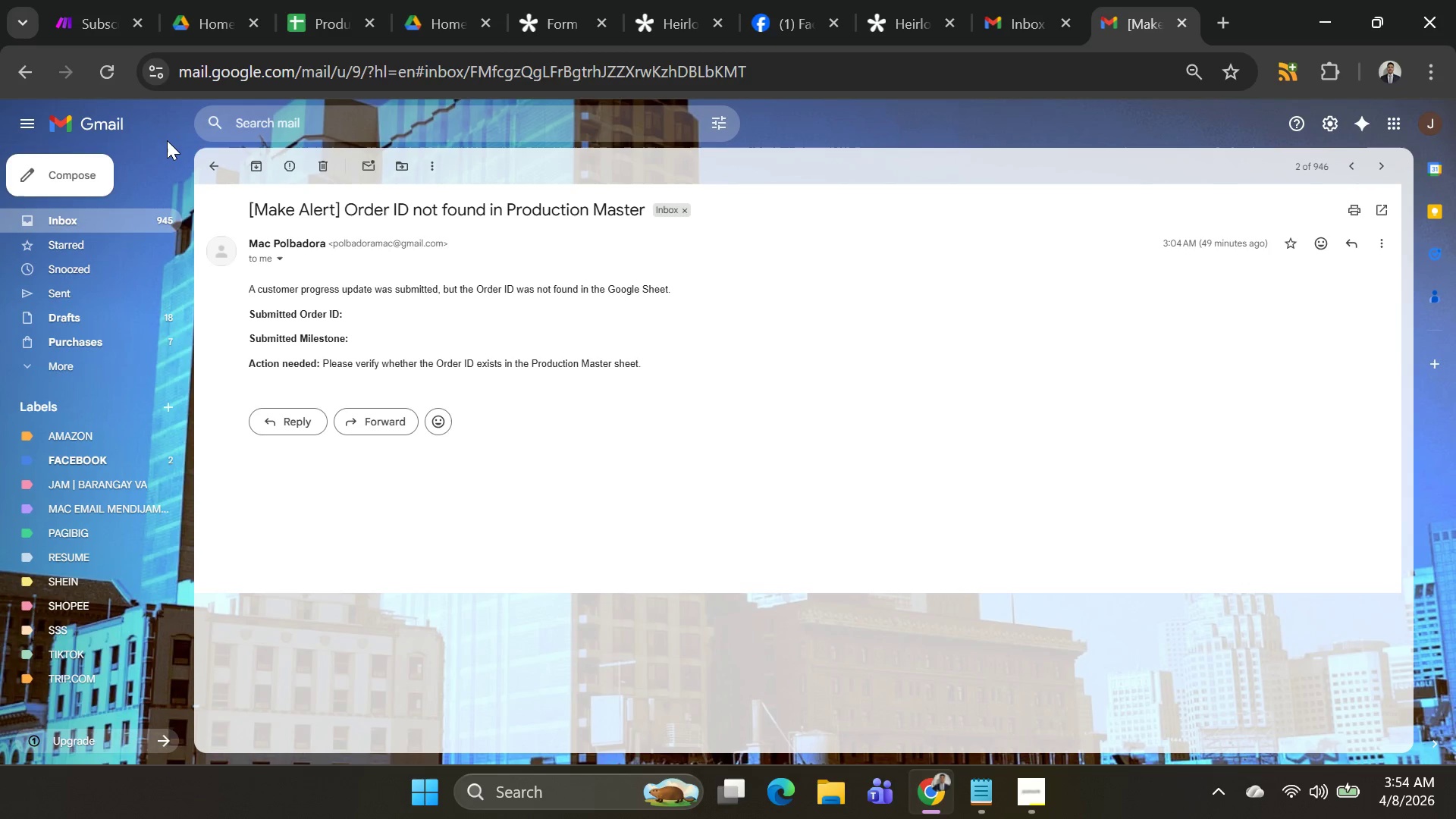 
left_click([207, 154])
 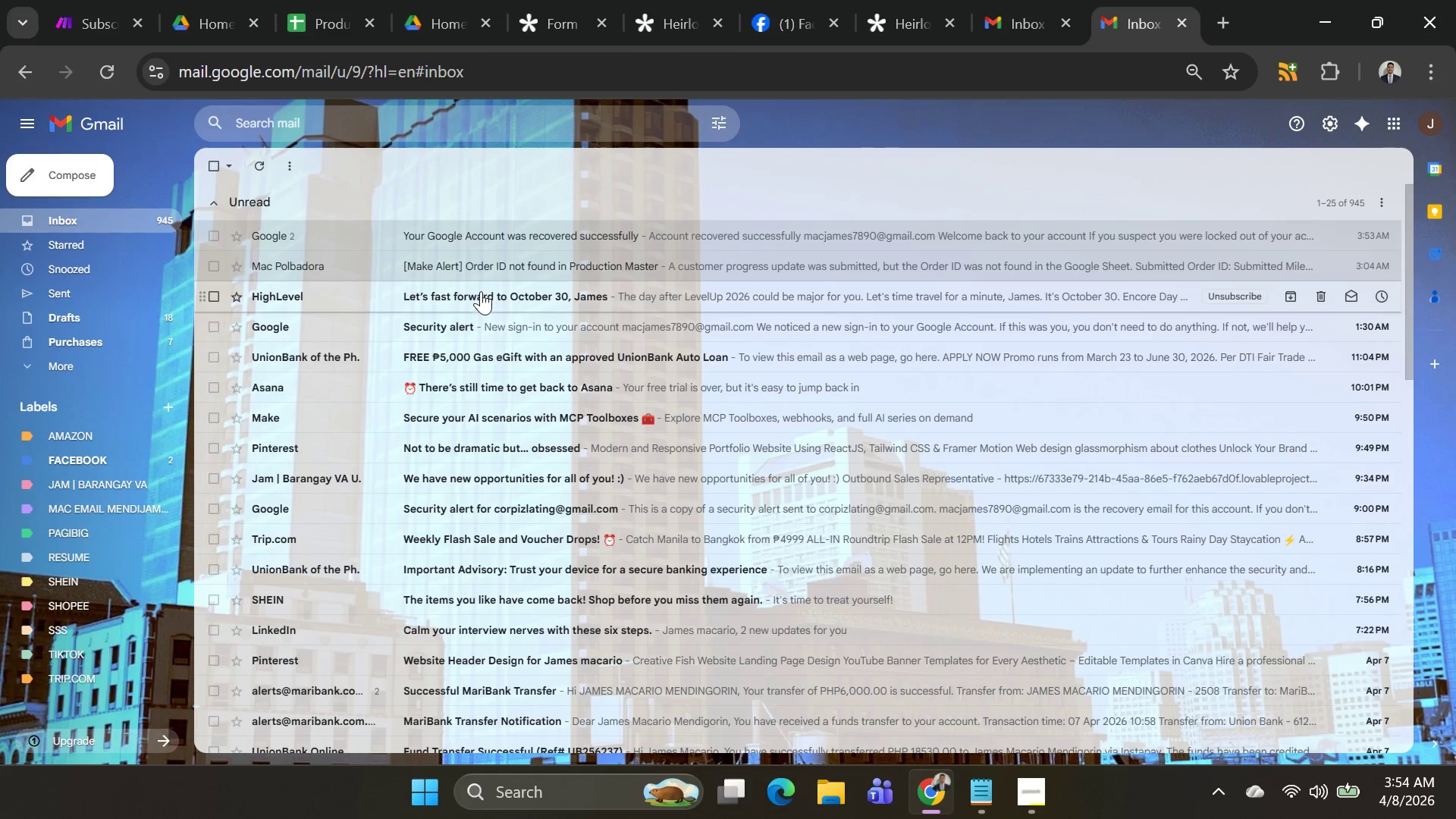 
scroll: coordinate [667, 254], scroll_direction: up, amount: 8.0
 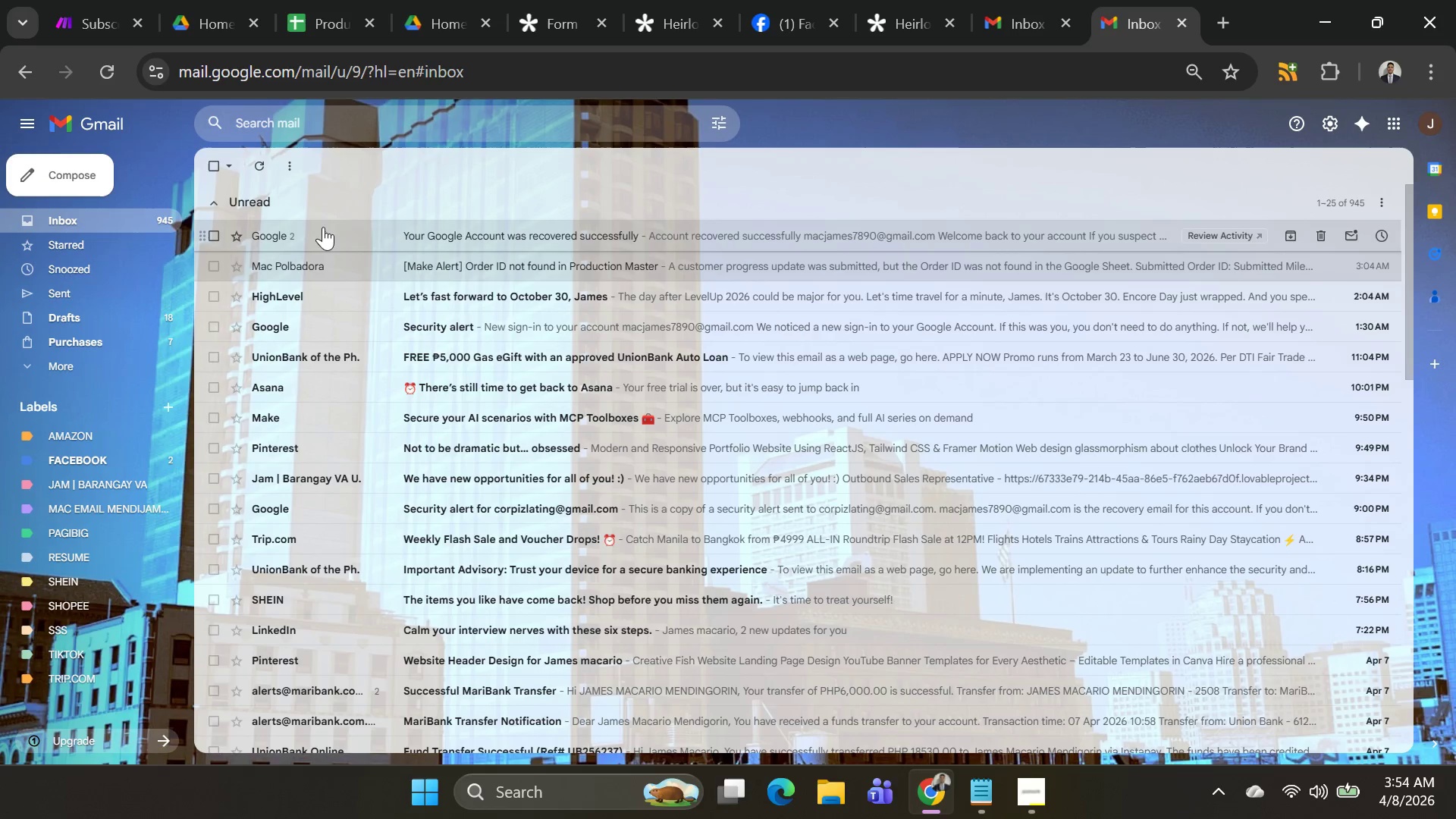 
wait(8.28)
 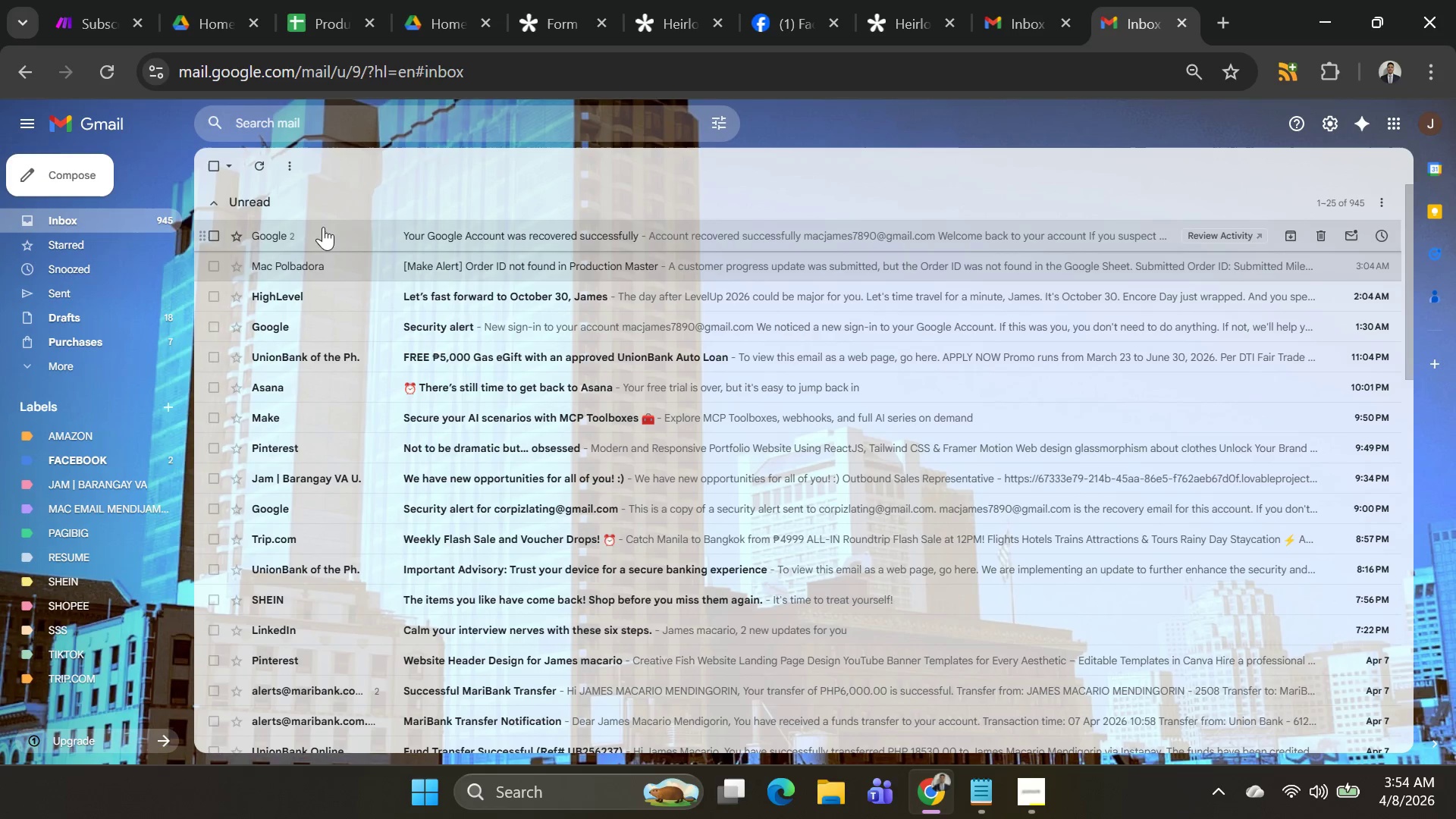 
left_click([111, 77])
 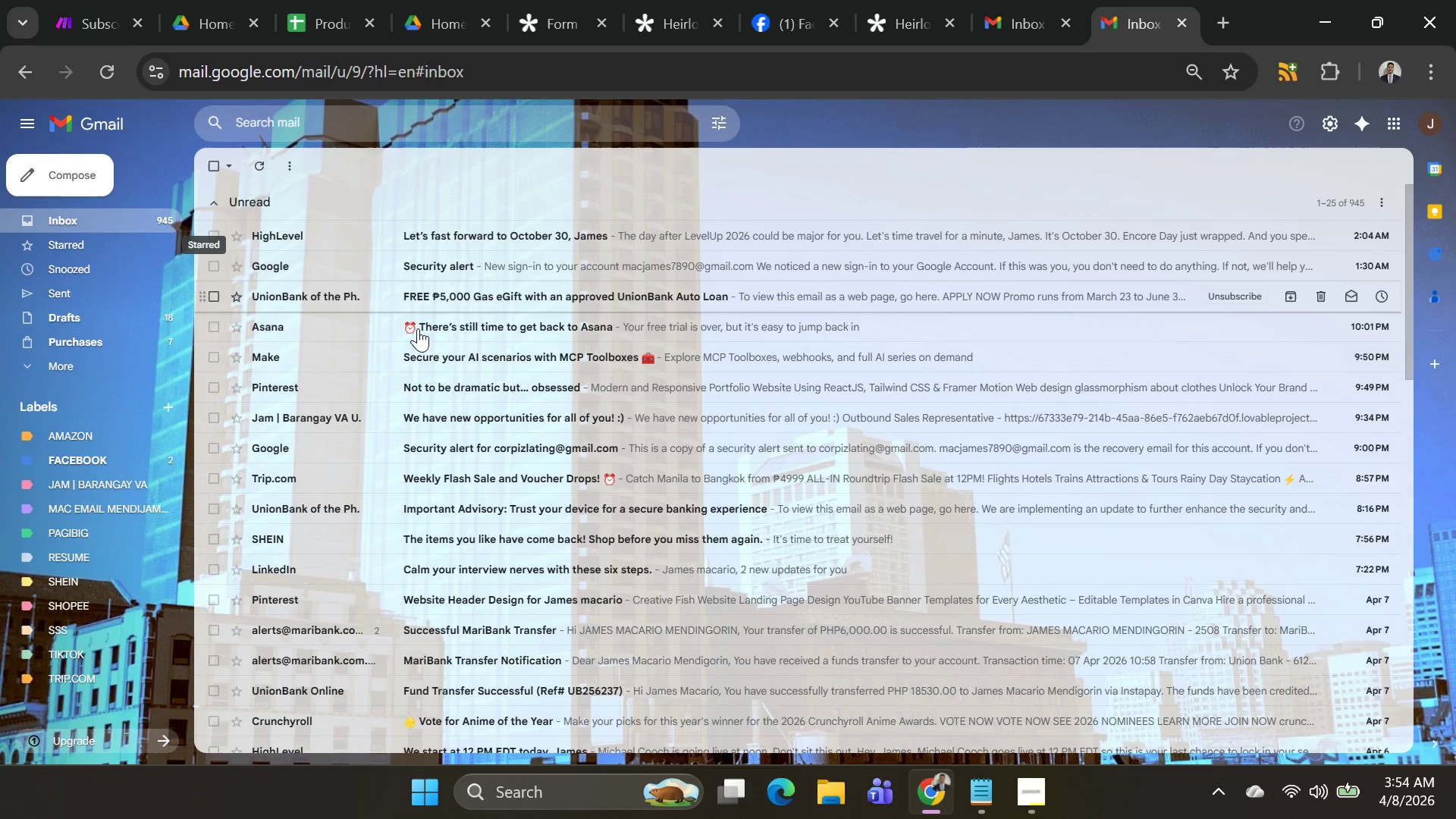 
wait(6.66)
 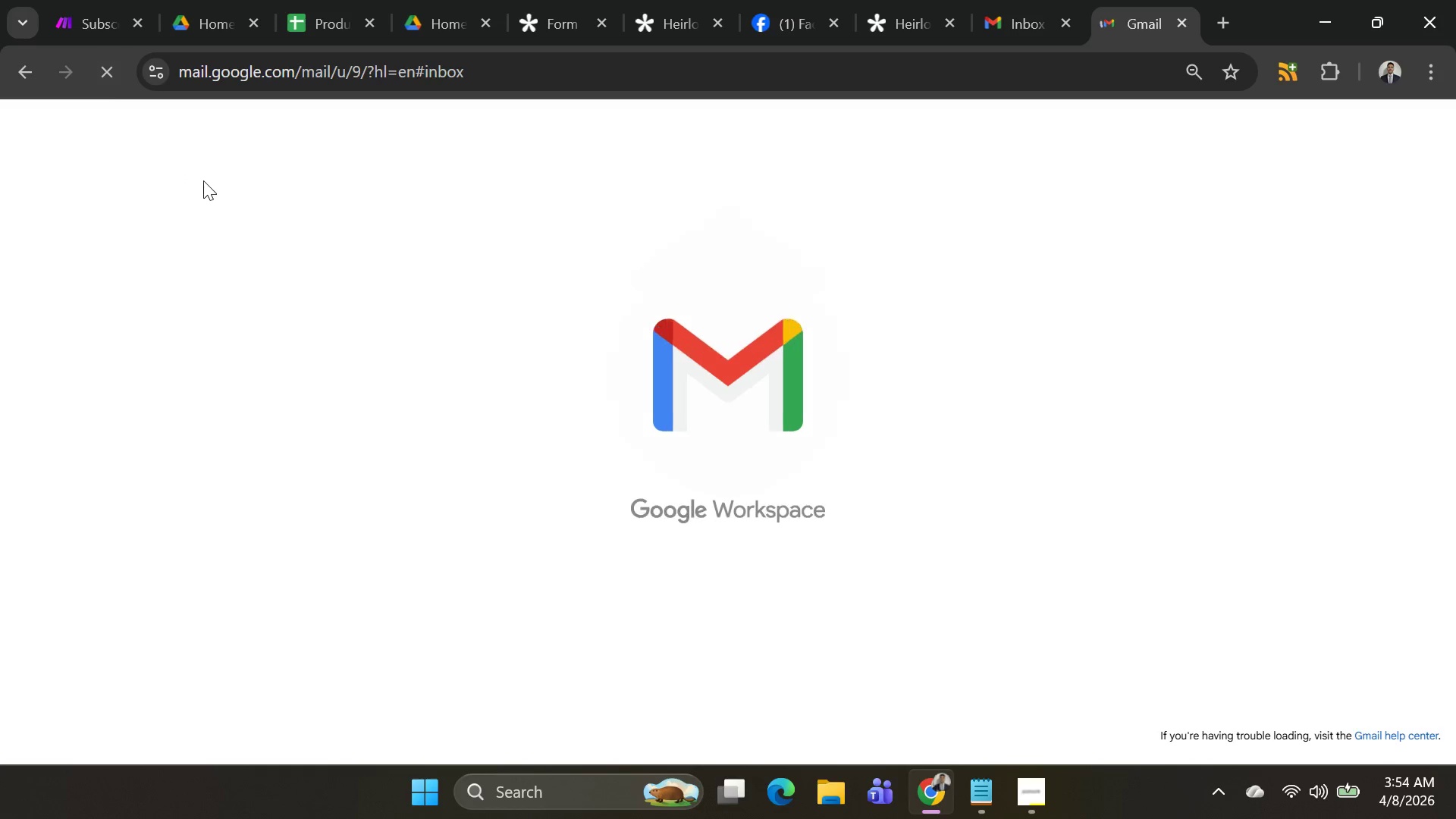 
scroll: coordinate [542, 305], scroll_direction: up, amount: 8.0
 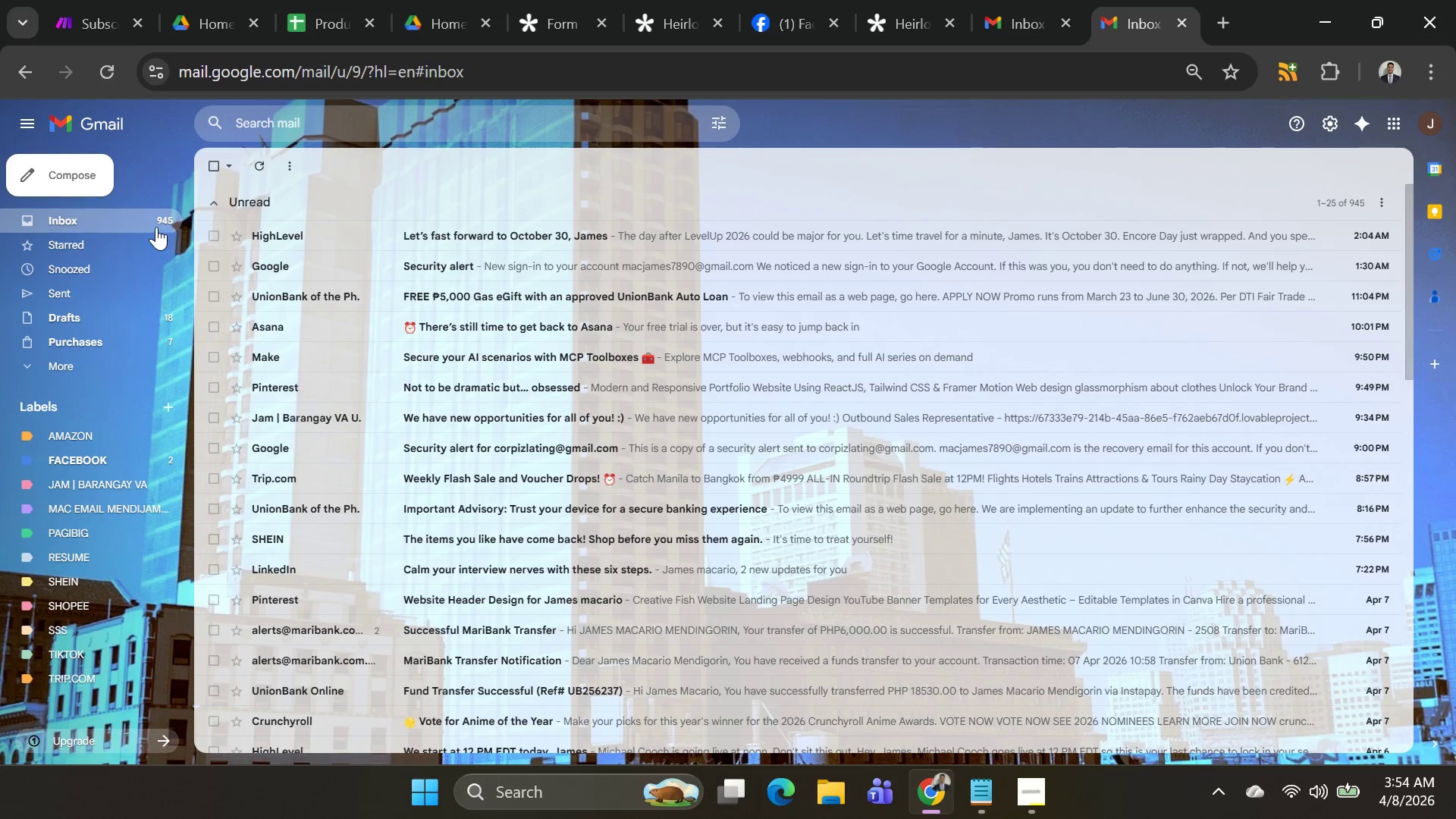 
left_click([149, 224])
 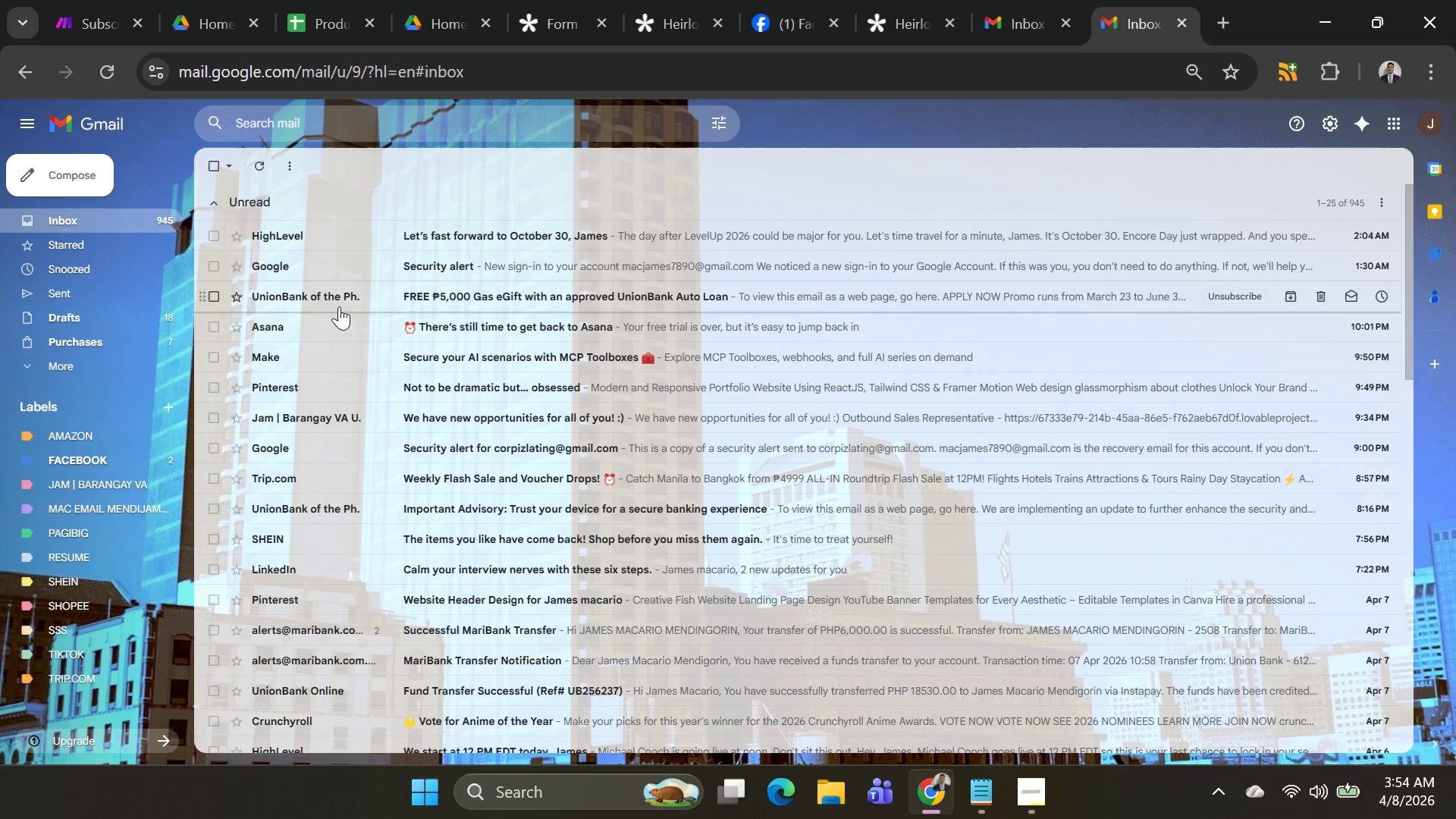 
scroll: coordinate [443, 349], scroll_direction: down, amount: 4.0
 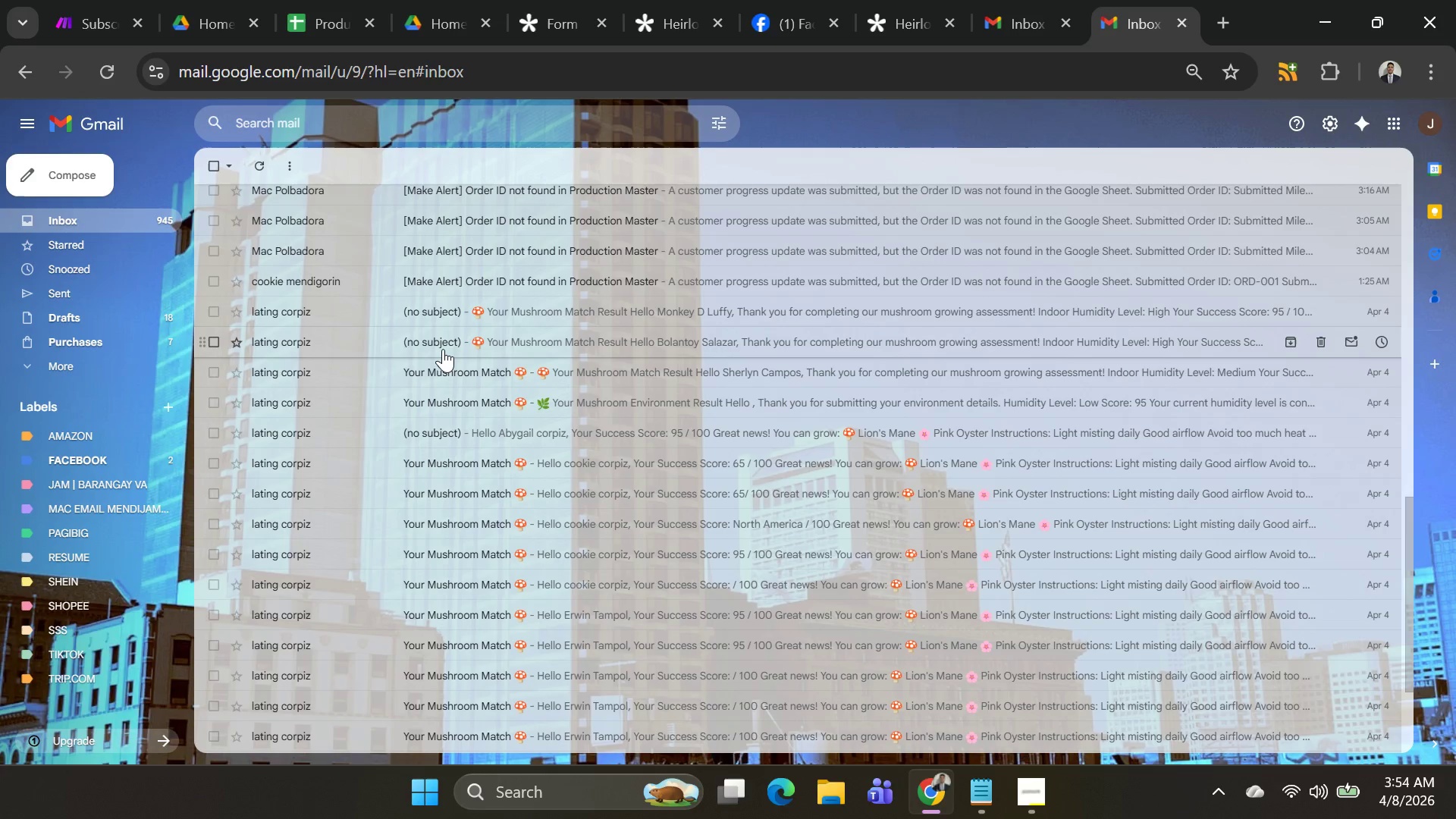 
scroll: coordinate [443, 349], scroll_direction: up, amount: 1.0
 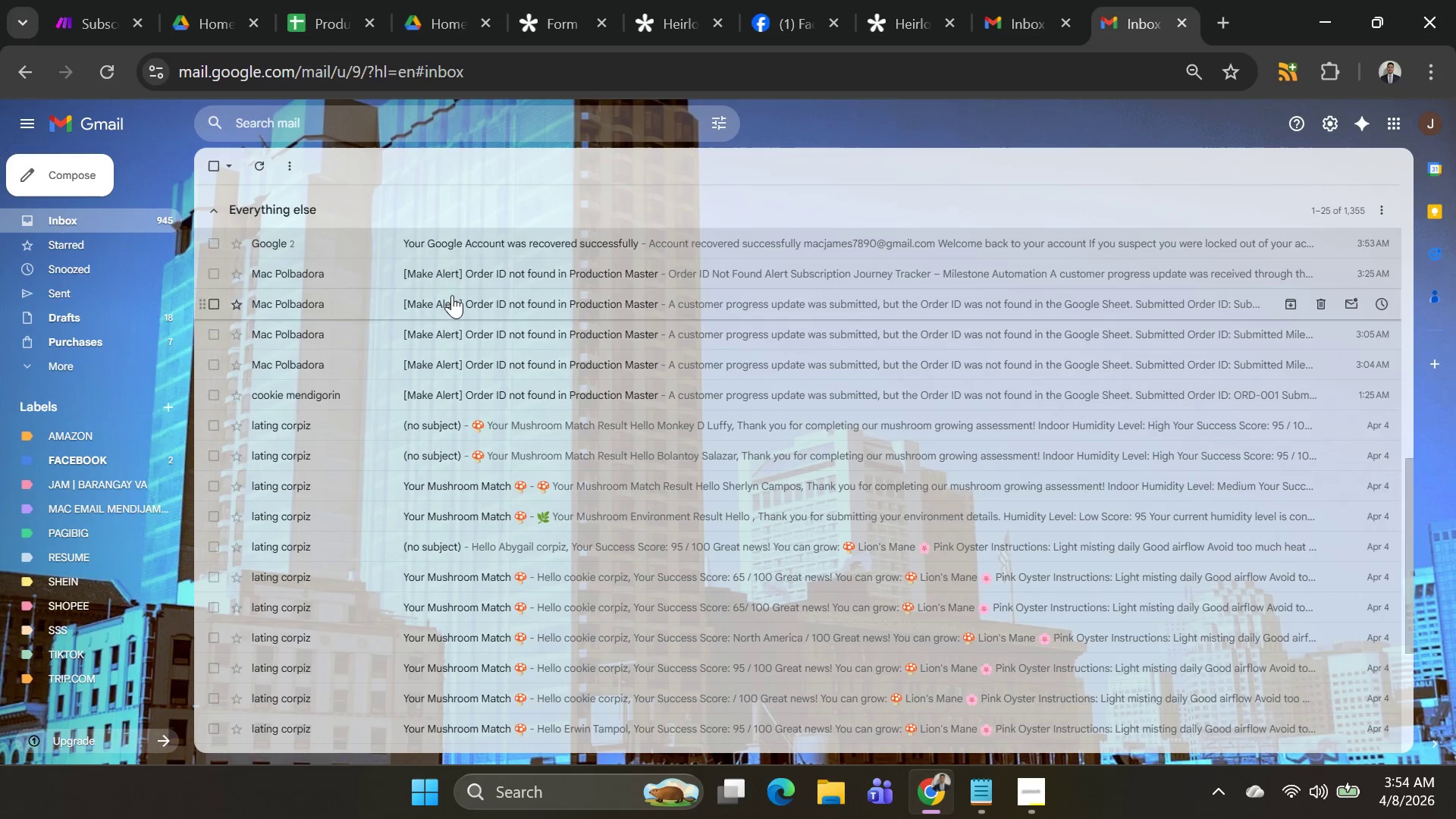 
left_click([471, 274])
 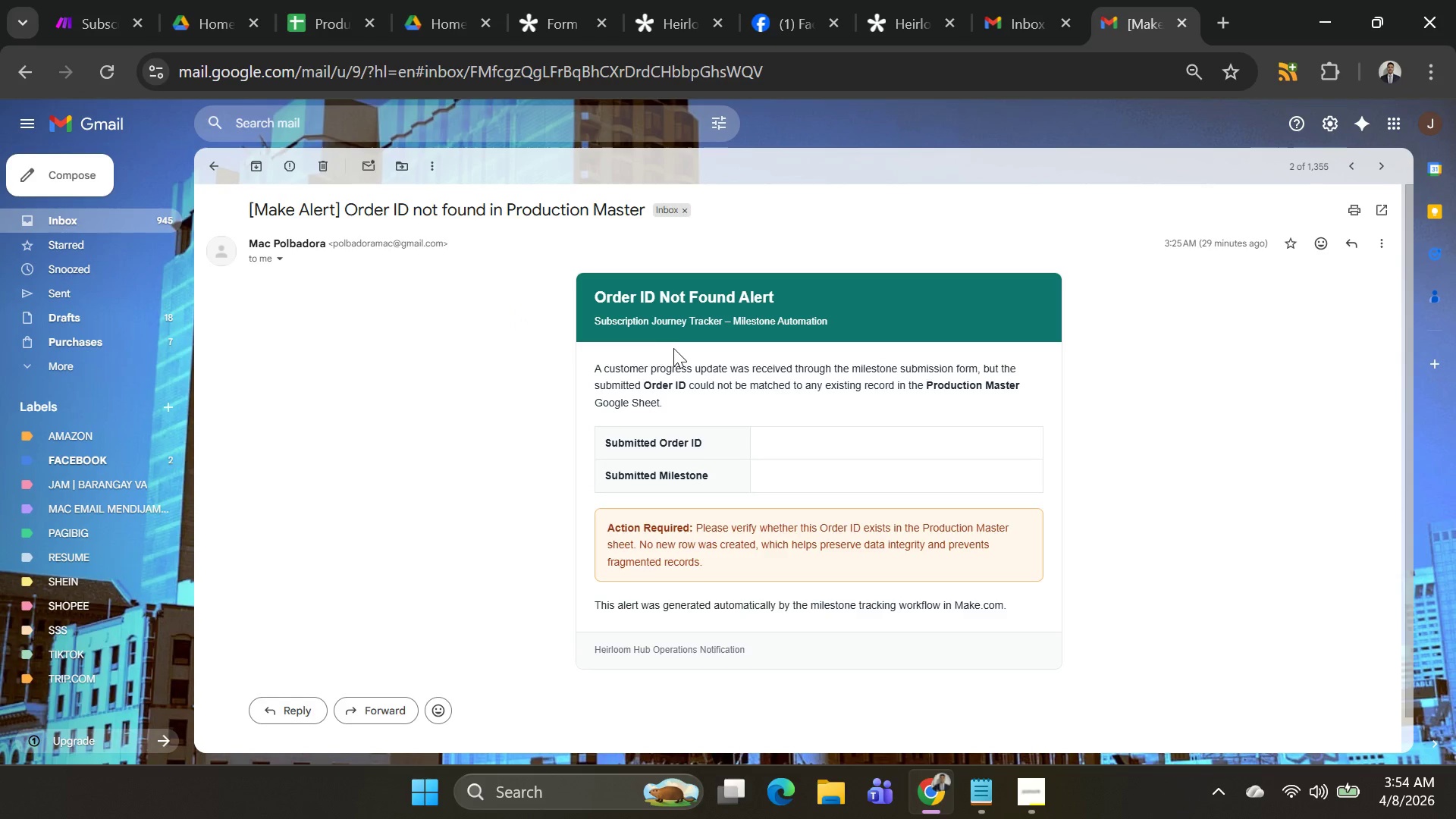 
scroll: coordinate [757, 401], scroll_direction: down, amount: 2.0
 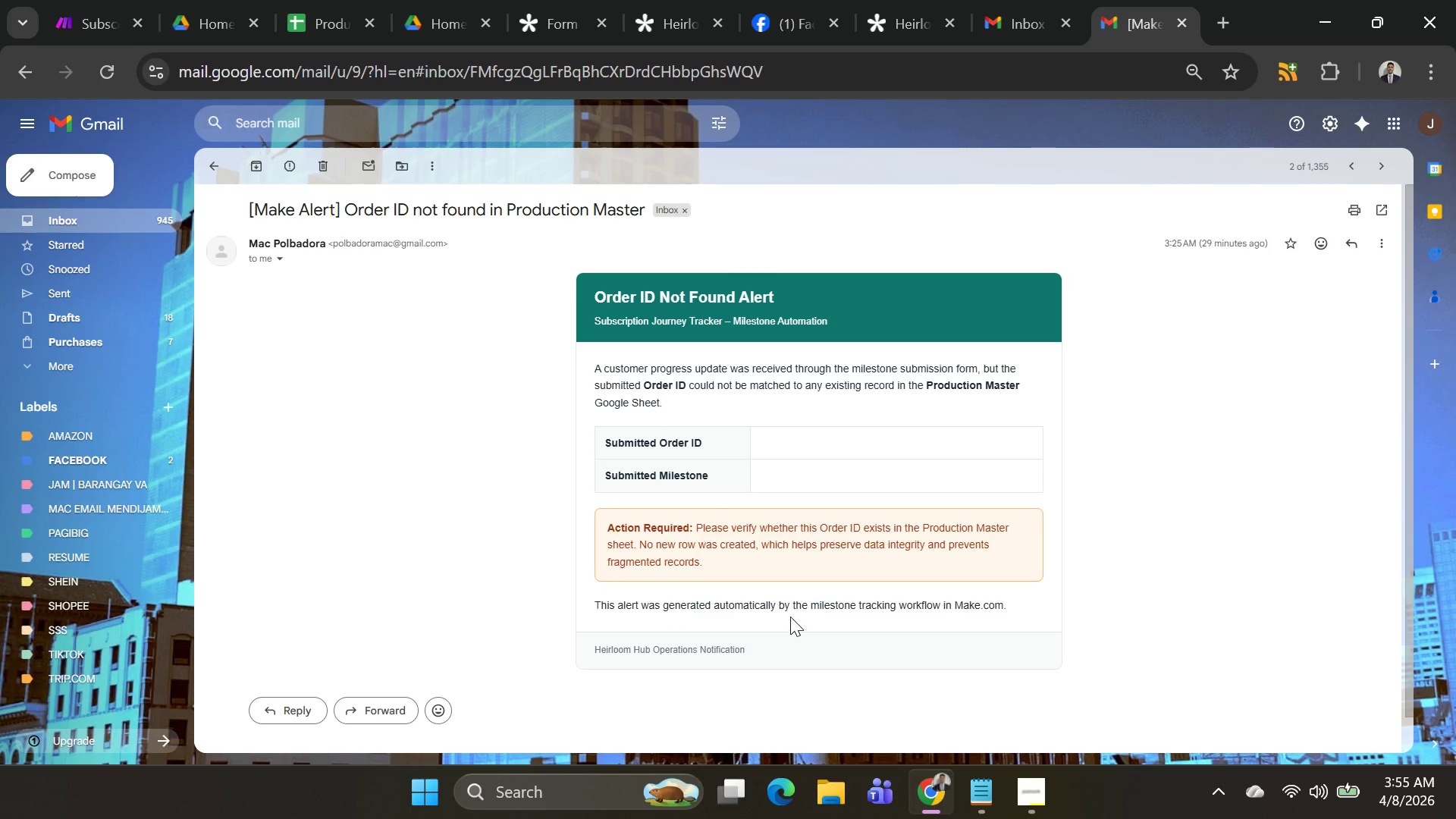 
wait(41.48)
 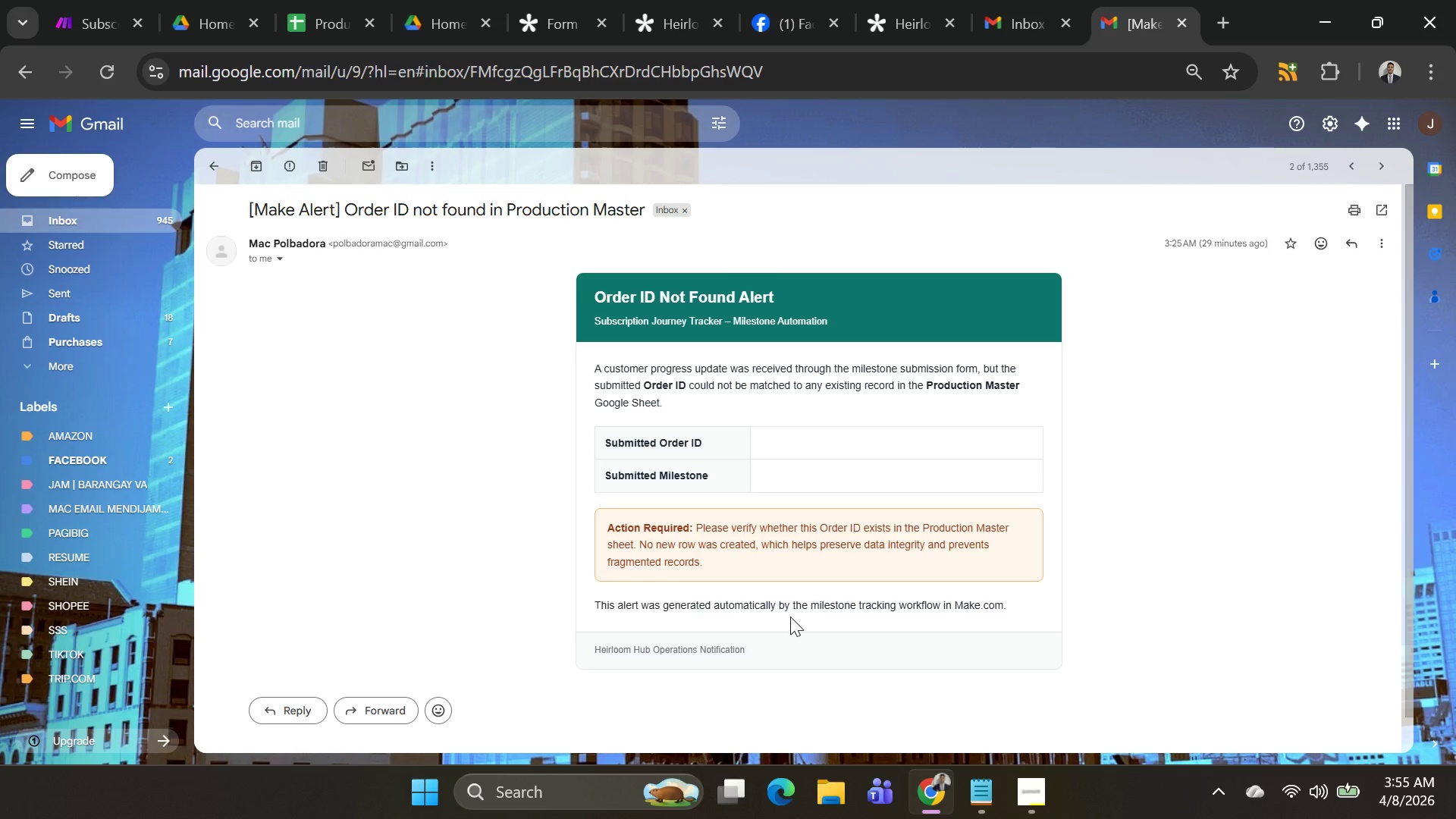 
left_click([325, 15])
 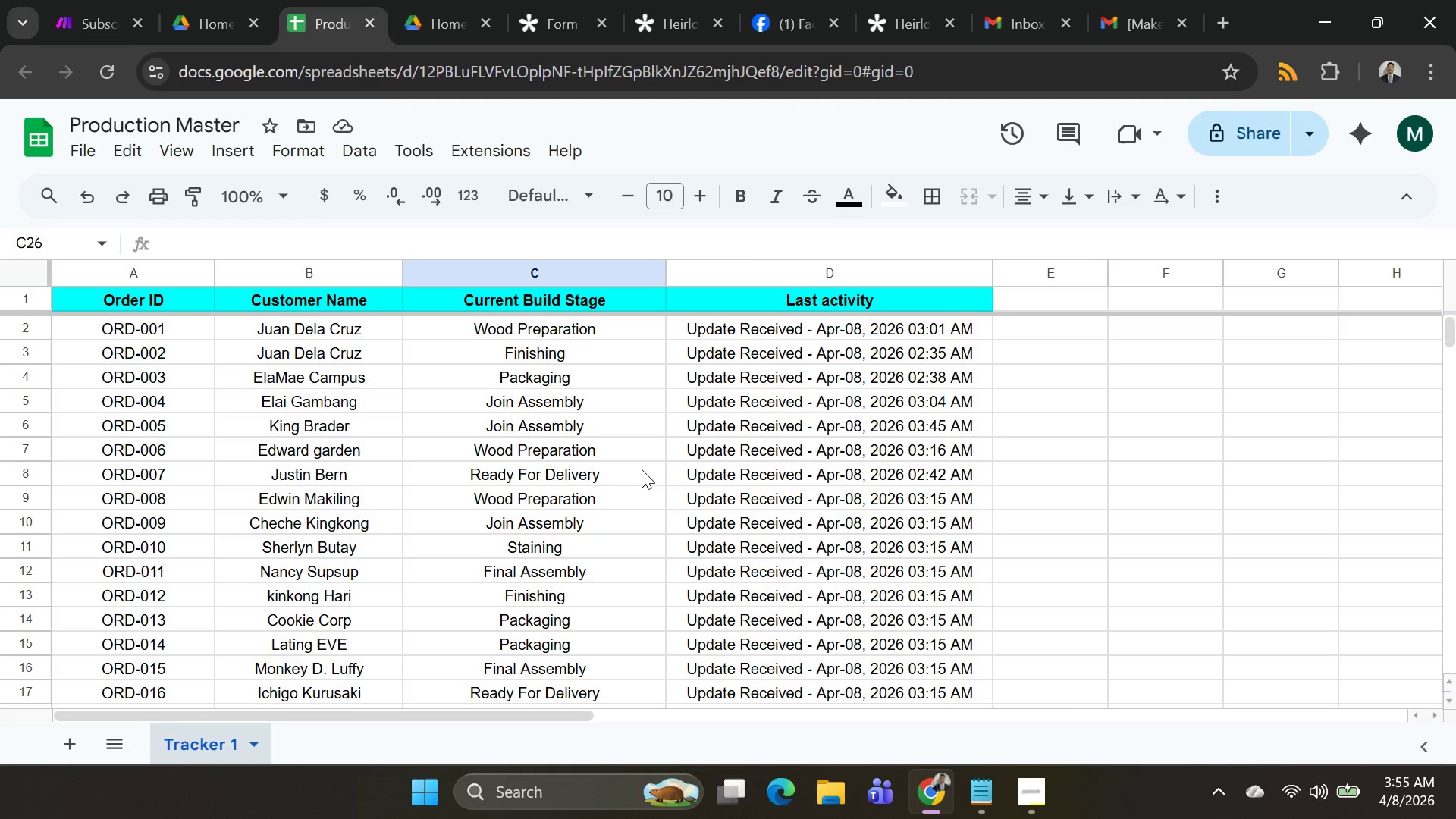 
scroll: coordinate [641, 467], scroll_direction: up, amount: 10.0
 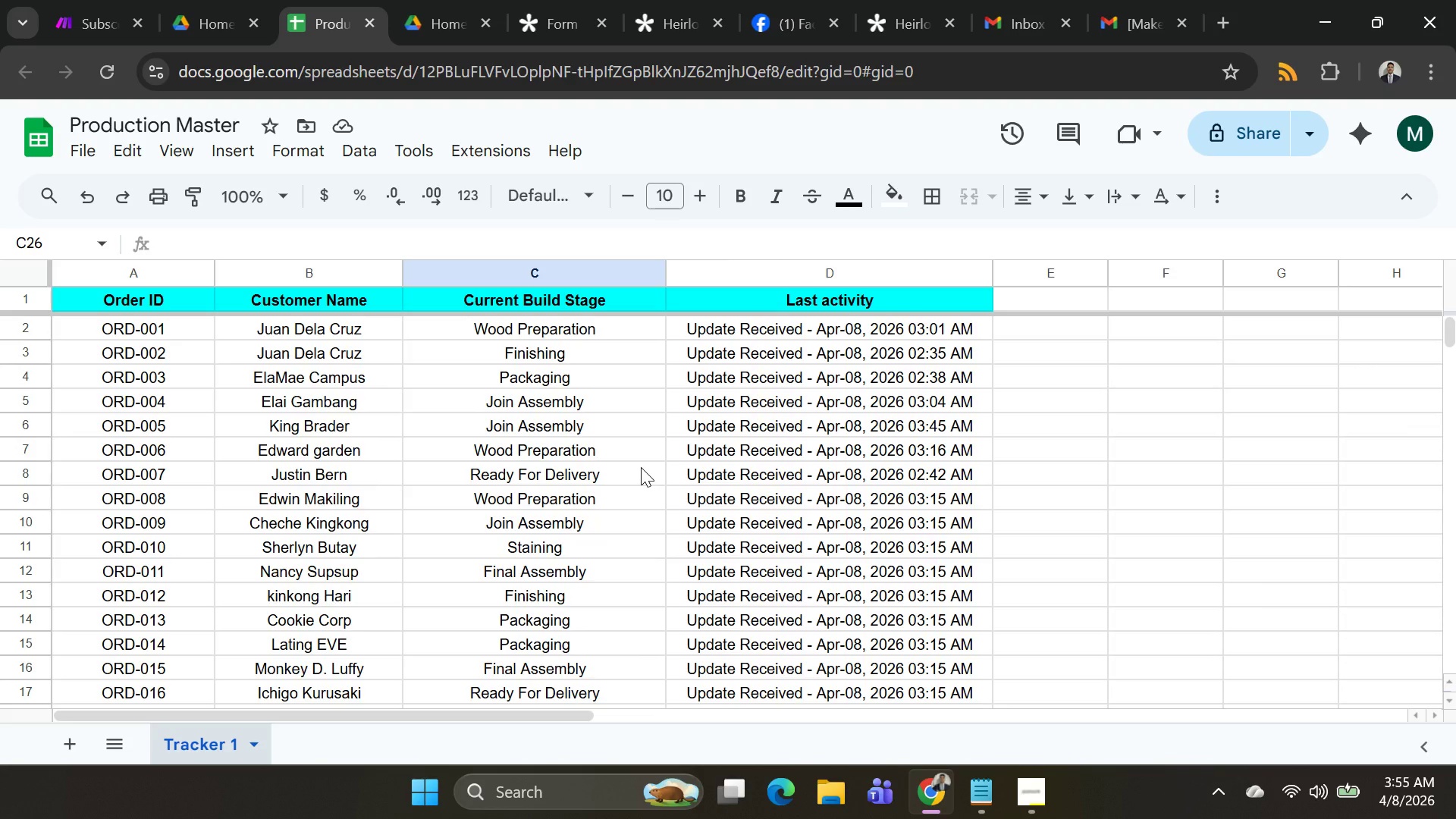 
scroll: coordinate [640, 466], scroll_direction: down, amount: 3.0
 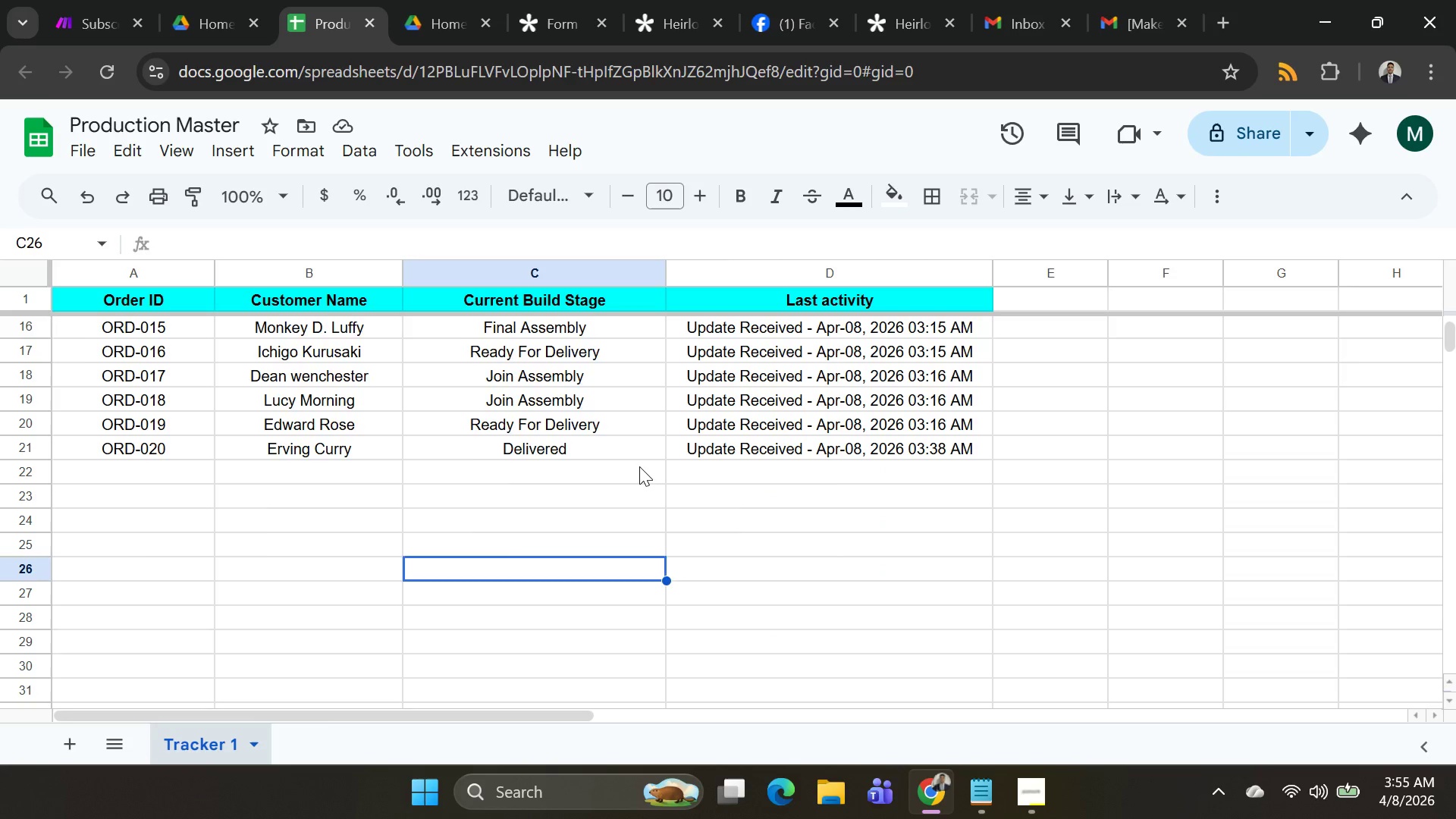 
scroll: coordinate [639, 466], scroll_direction: up, amount: 3.0
 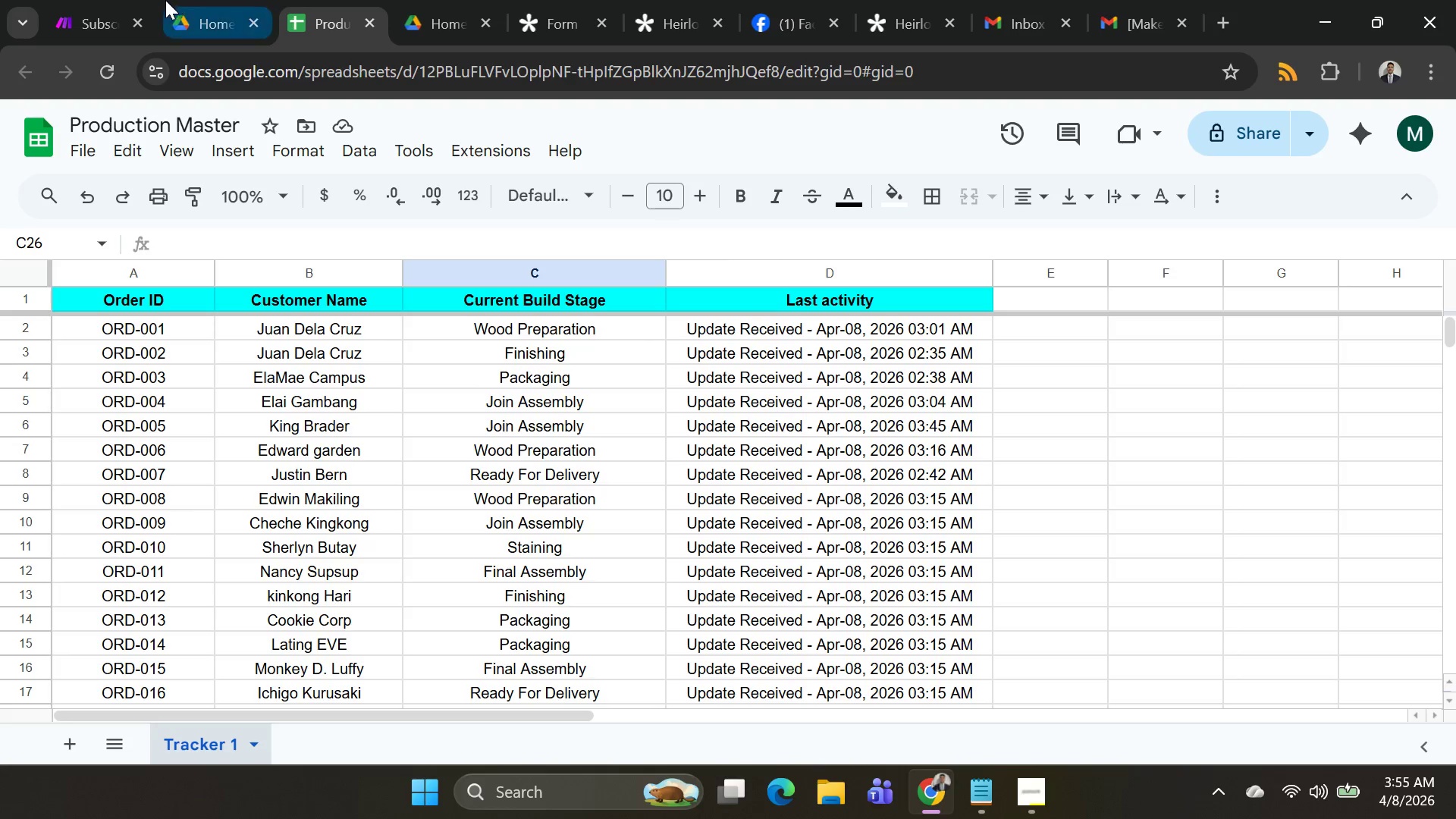 
left_click([110, 13])
 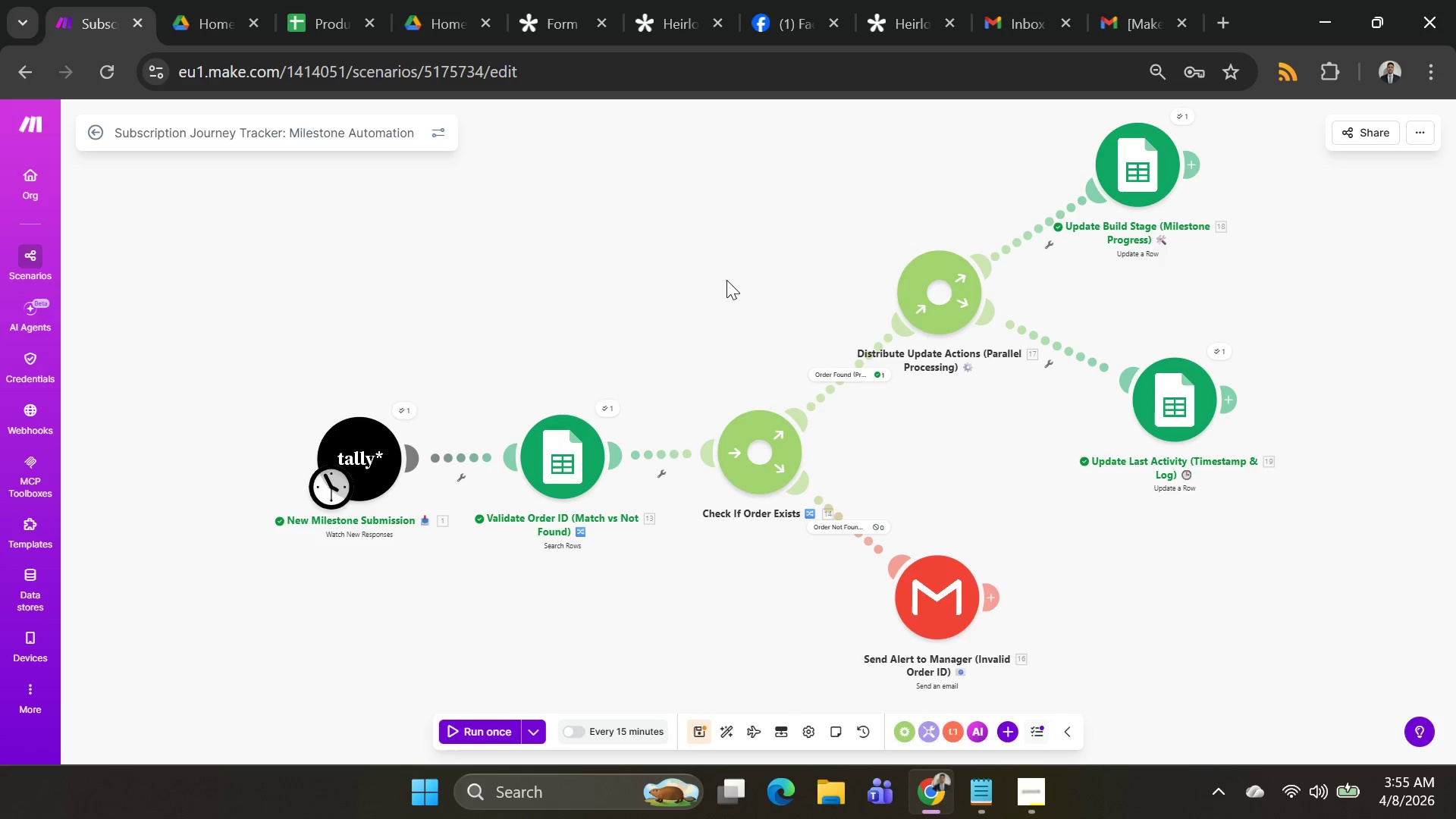 
left_click_drag(start_coordinate=[726, 280], to_coordinate=[673, 278])
 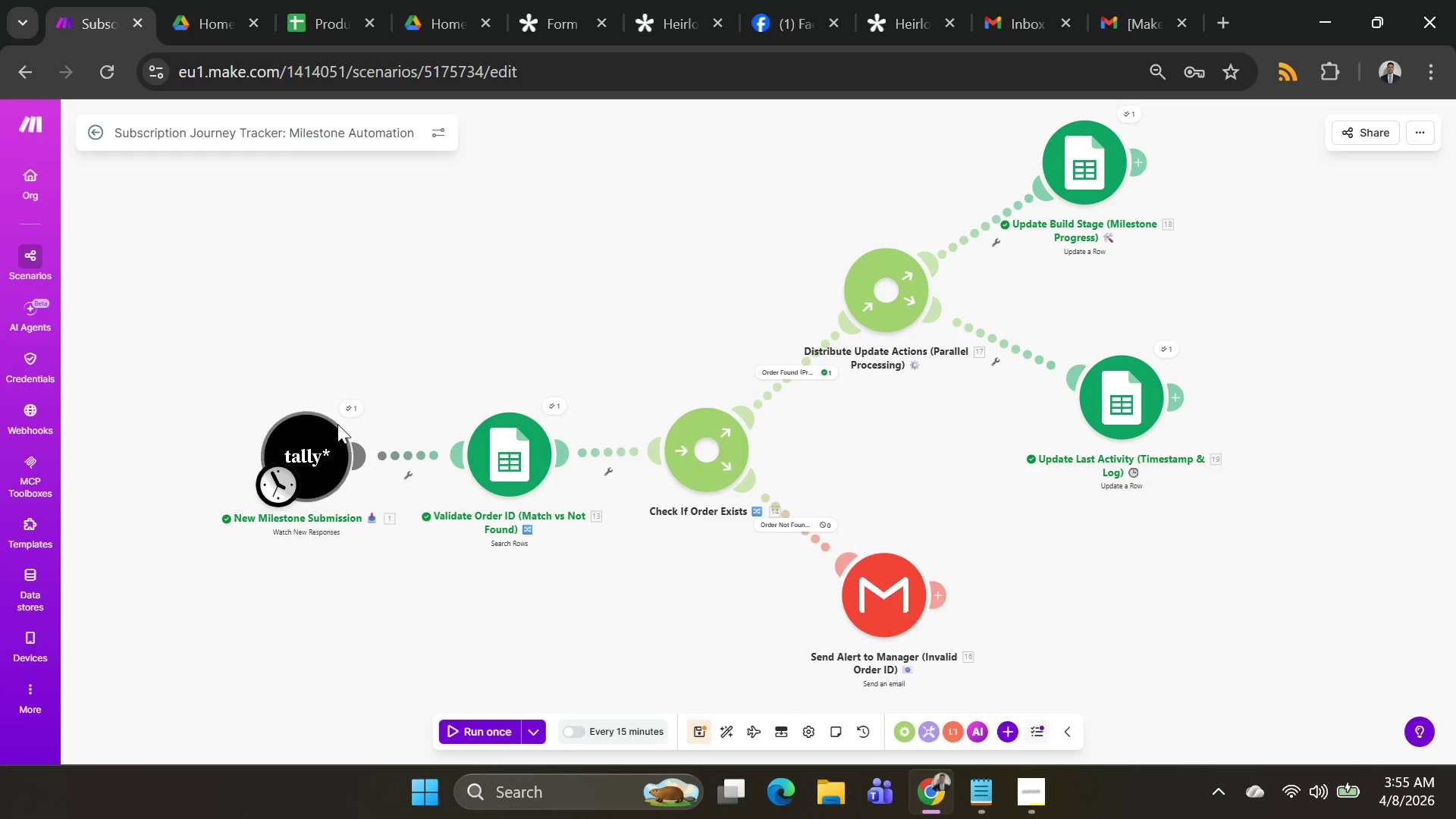 
left_click([357, 407])
 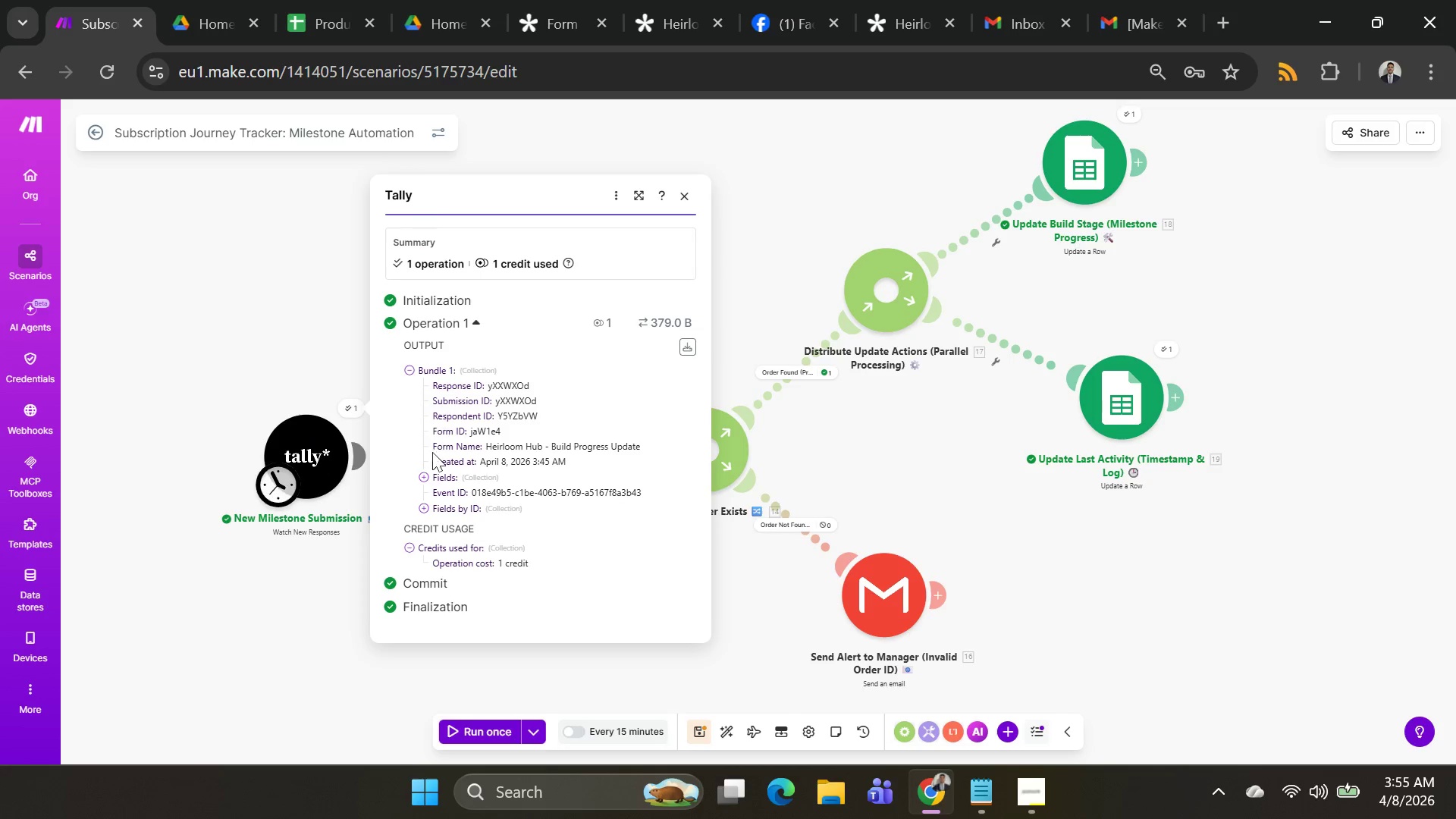 
left_click([424, 470])
 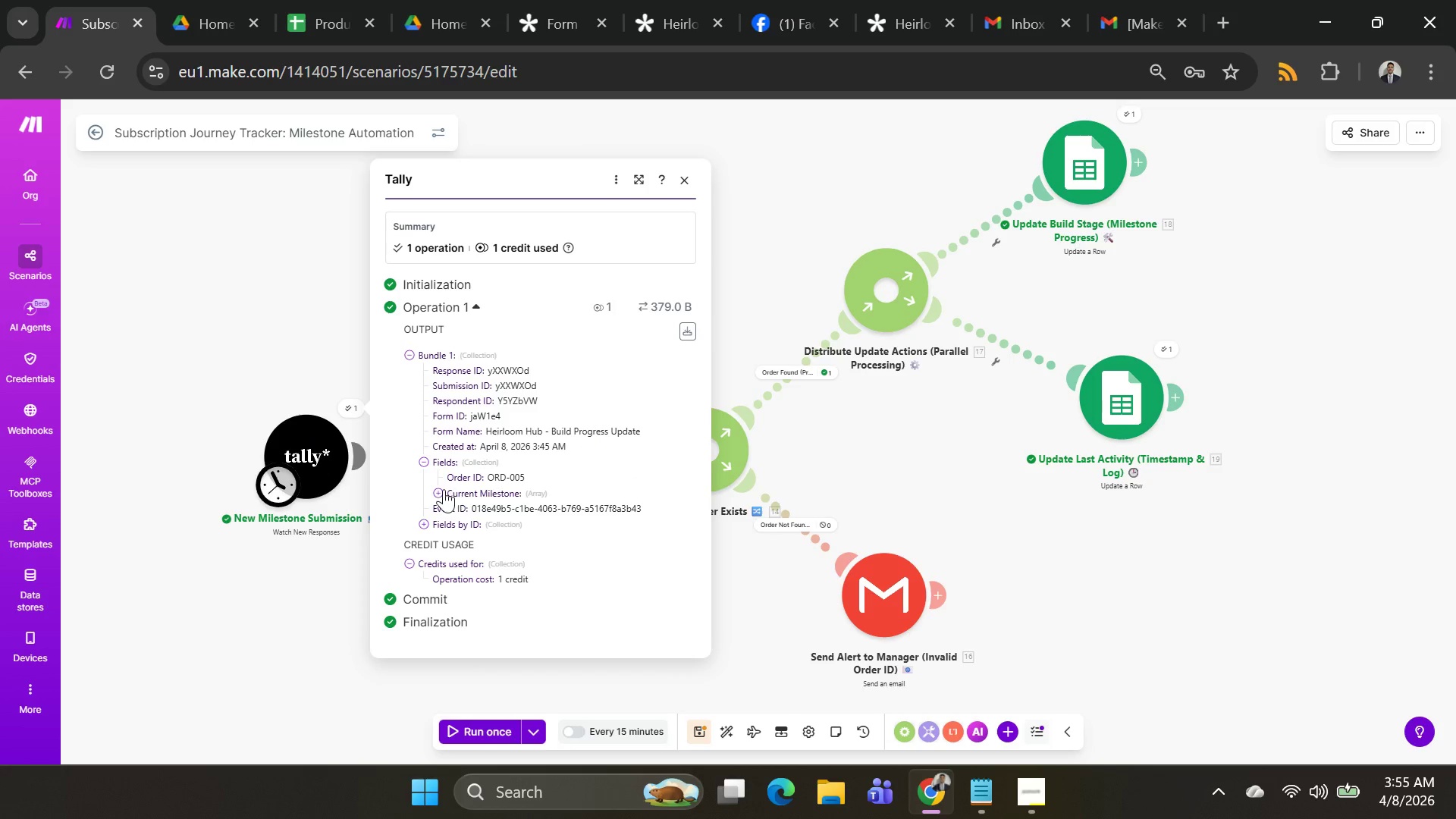 
left_click([443, 489])
 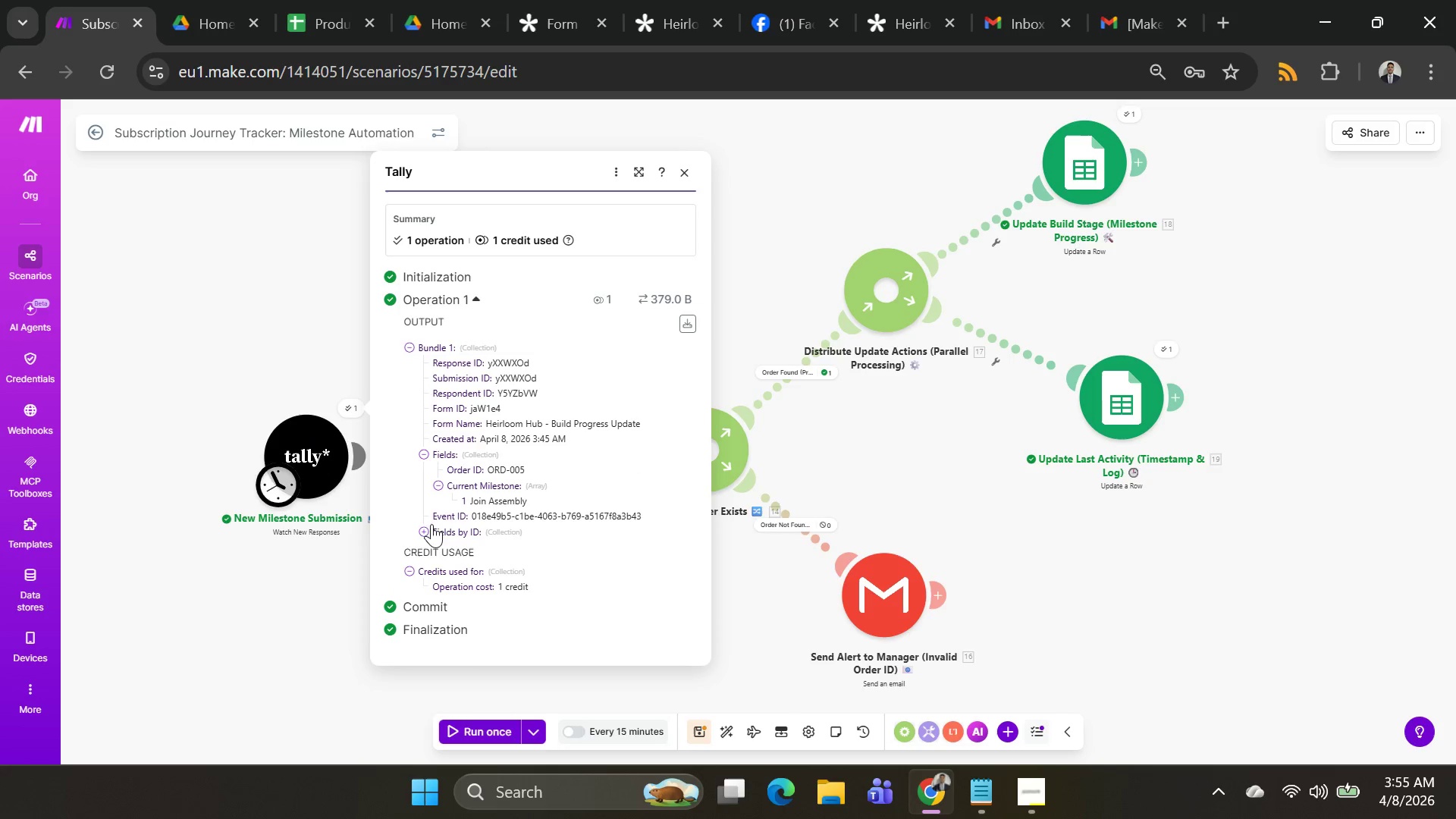 
left_click([425, 529])
 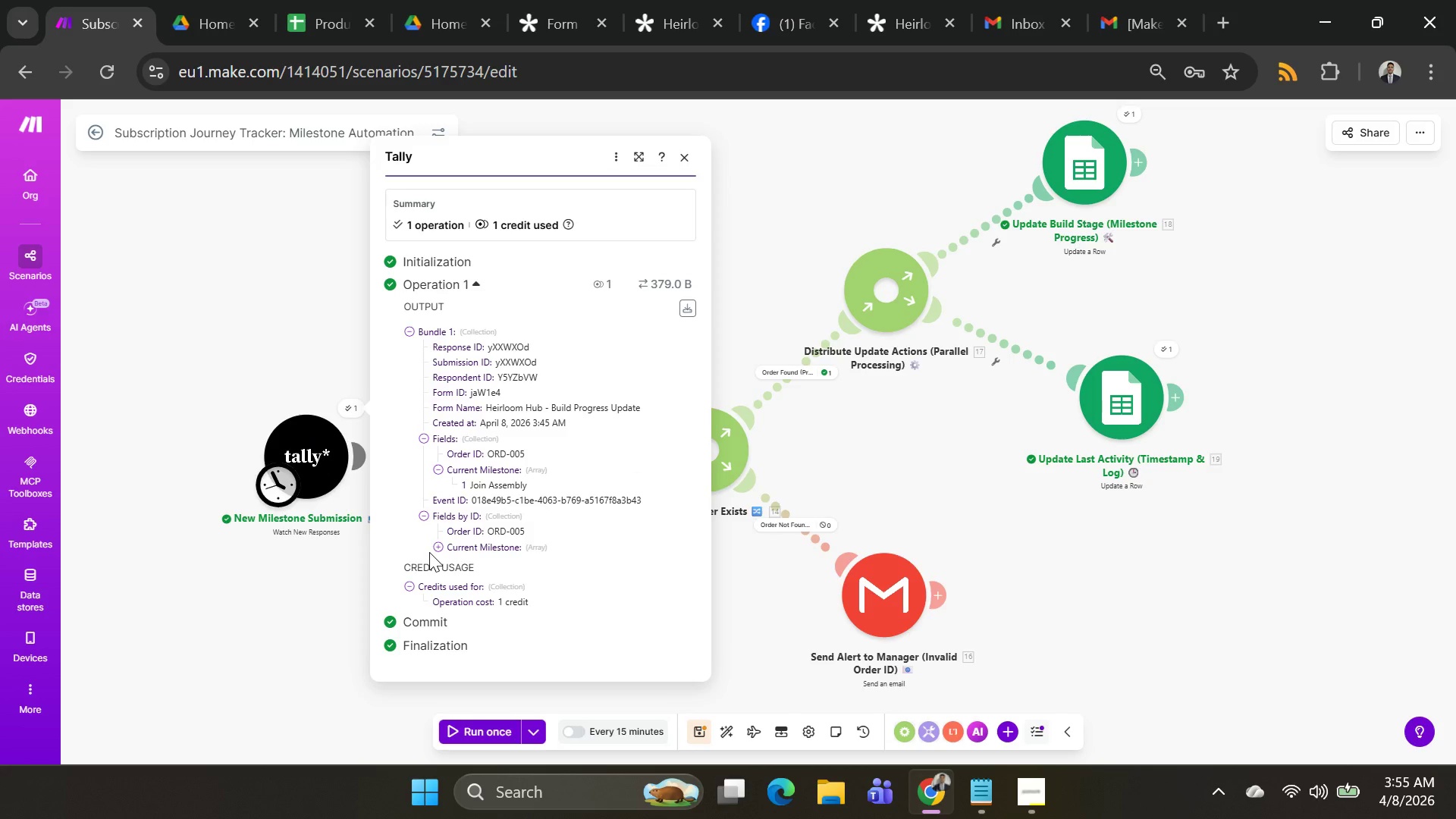 
left_click([443, 545])
 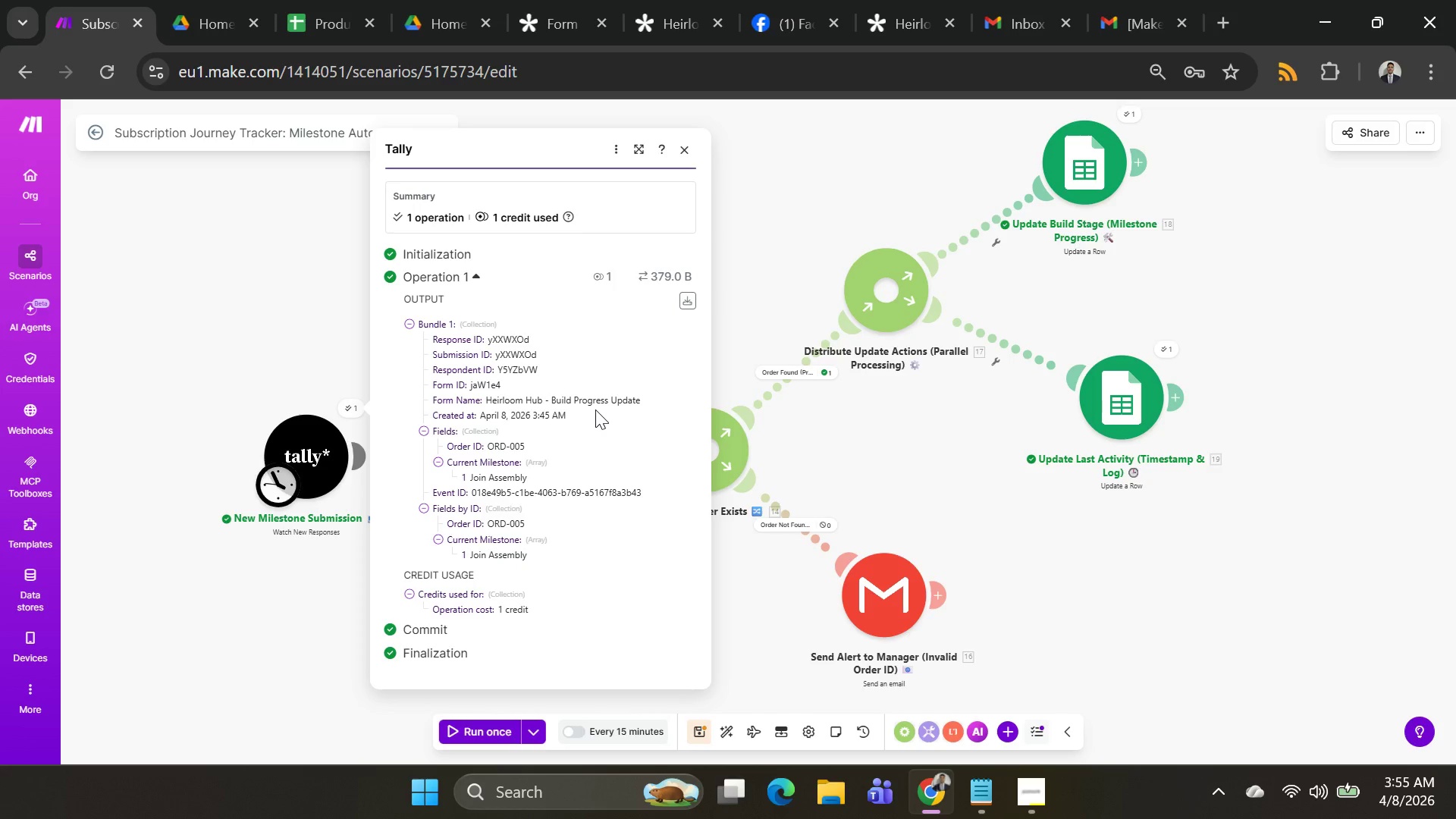 
left_click([837, 273])
 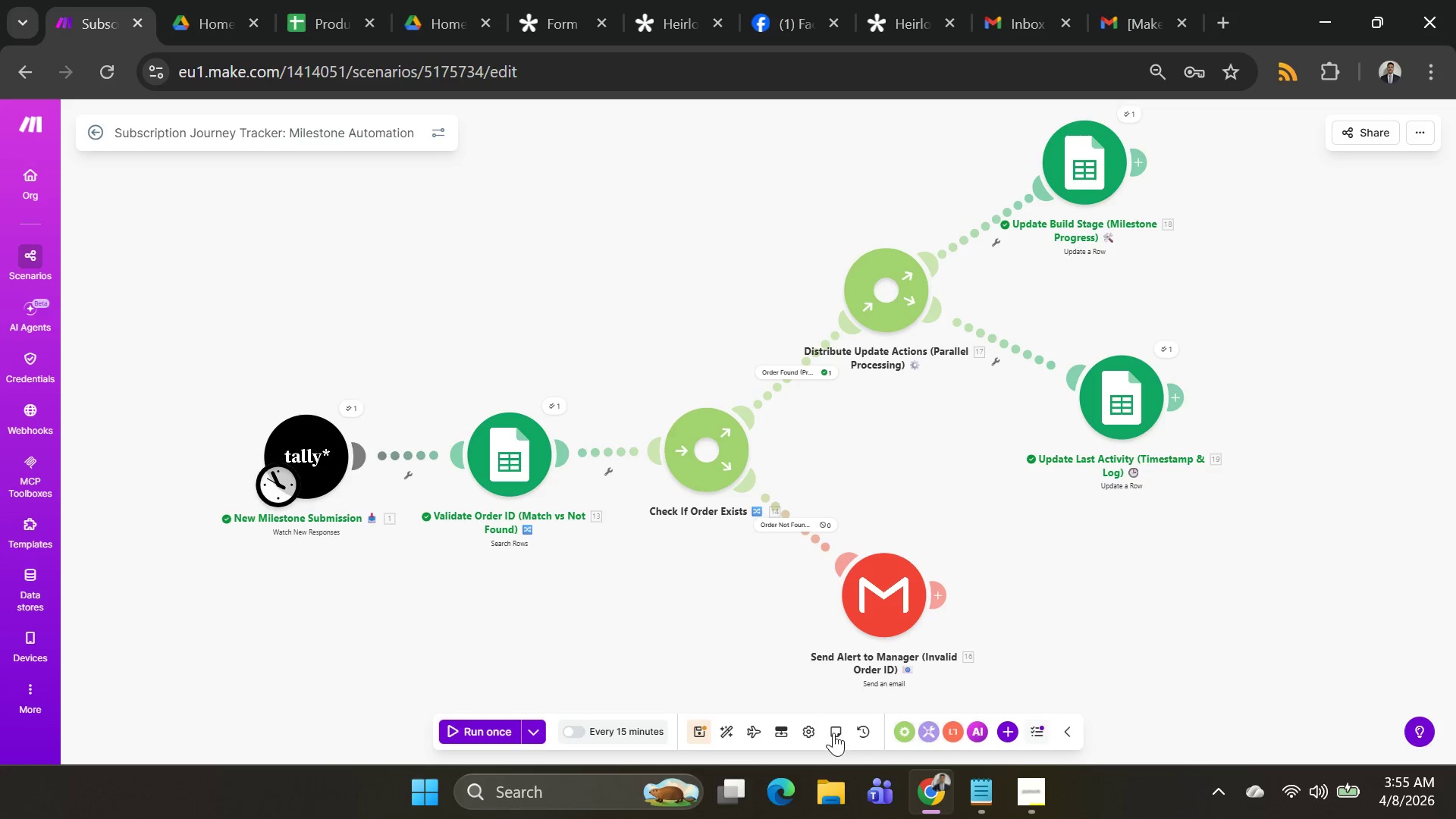 
wait(5.16)
 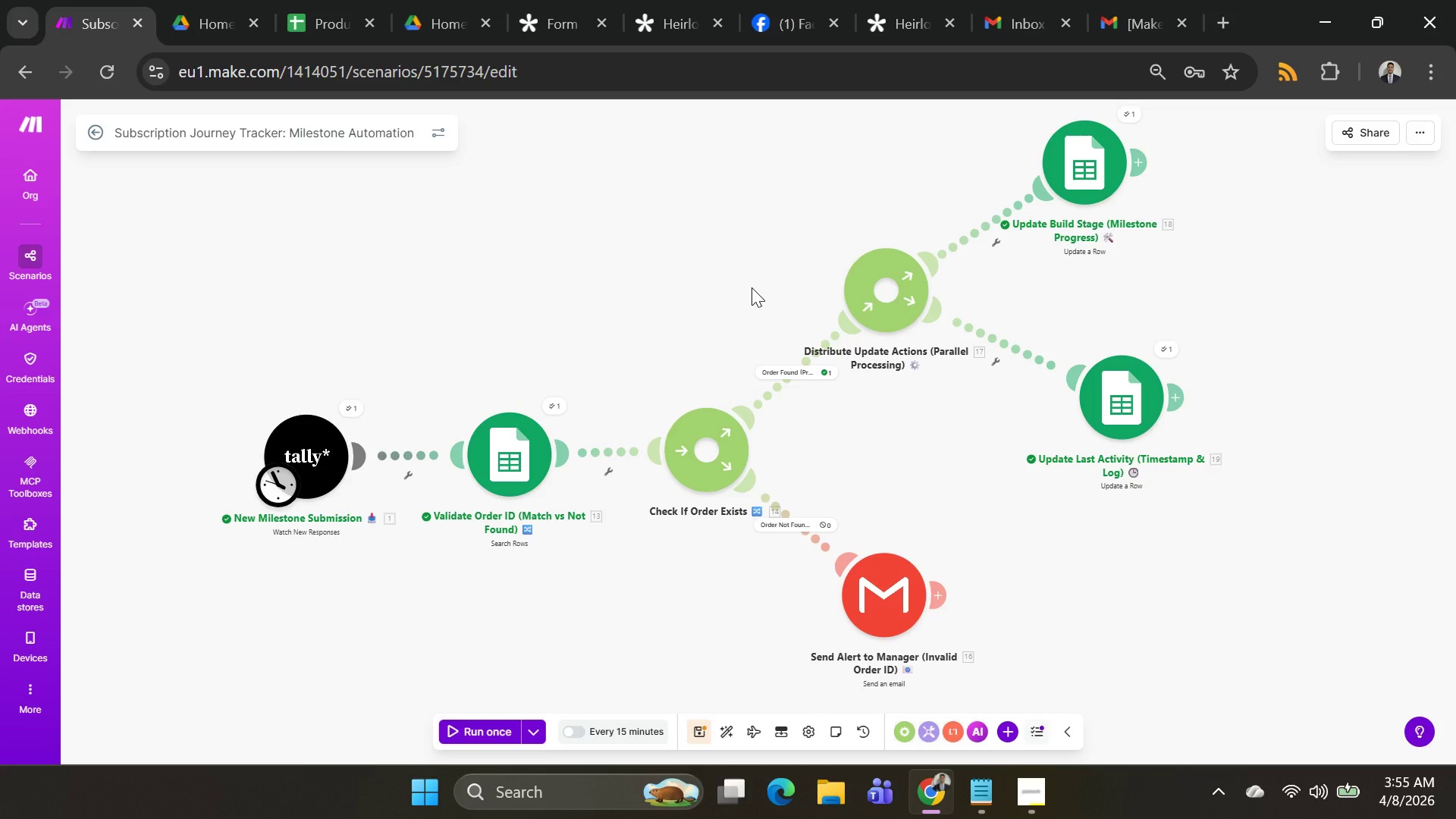 
left_click([719, 730])
 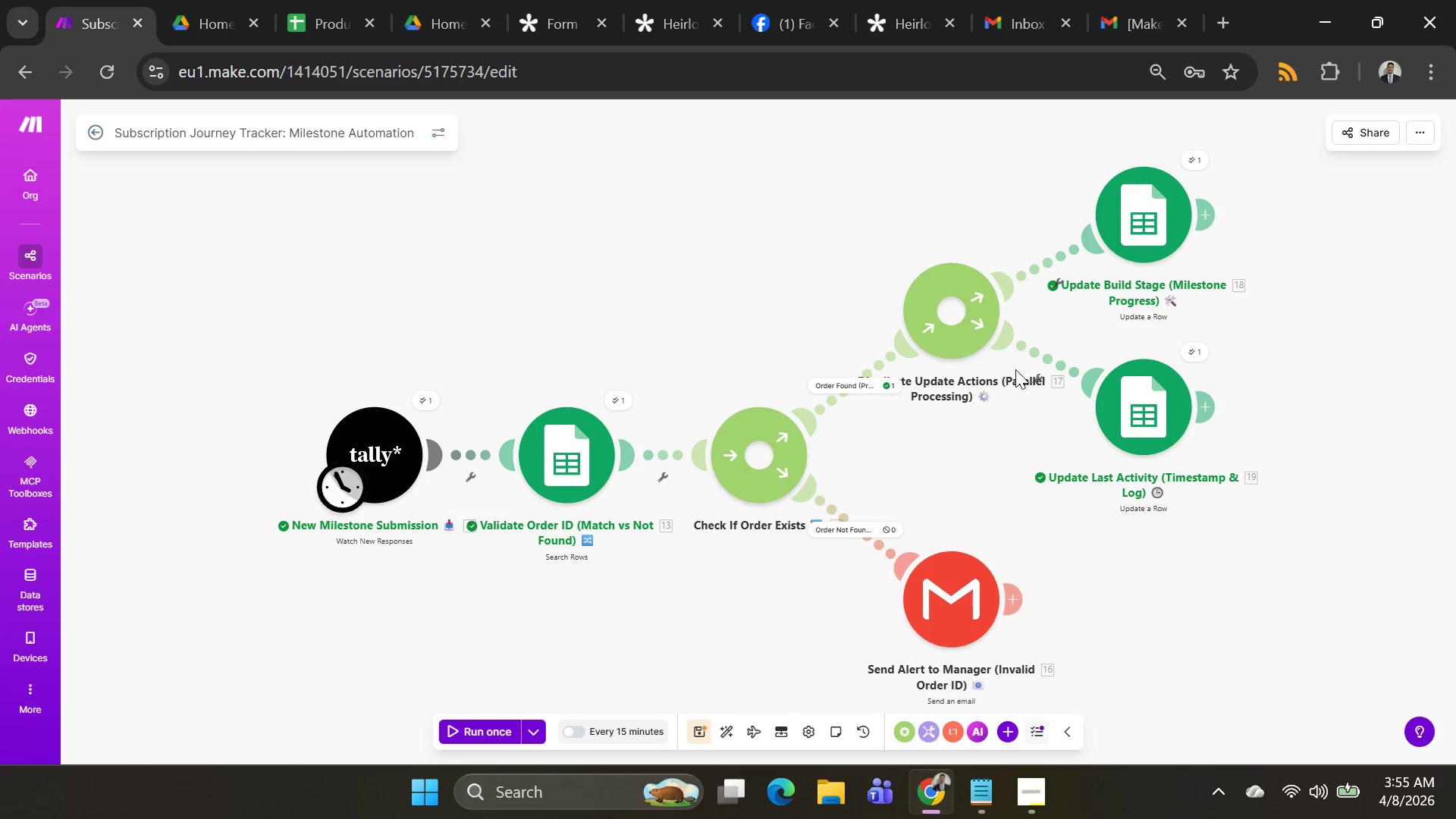 
left_click_drag(start_coordinate=[980, 314], to_coordinate=[972, 287])
 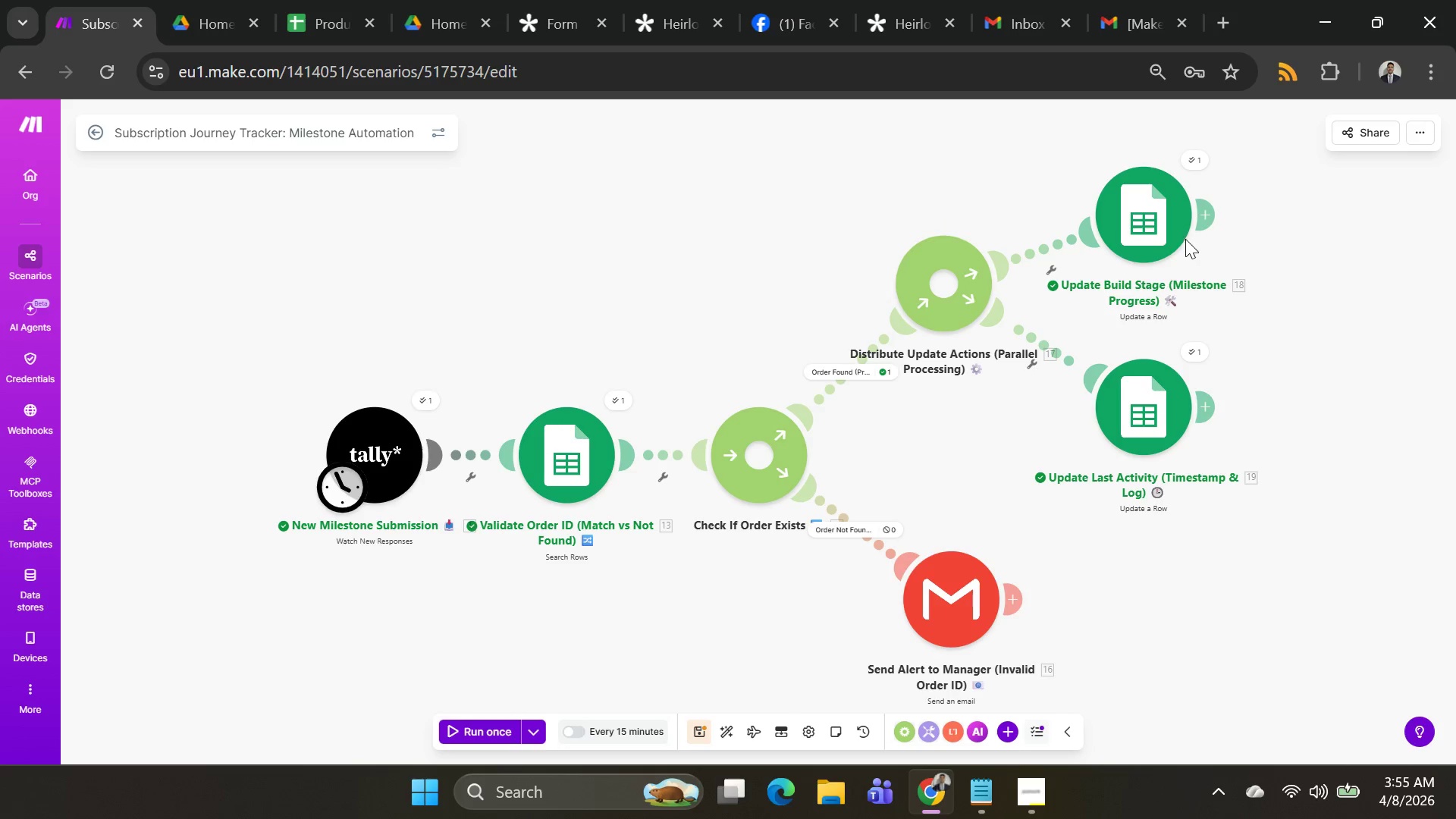 
left_click_drag(start_coordinate=[1172, 231], to_coordinate=[1175, 214])
 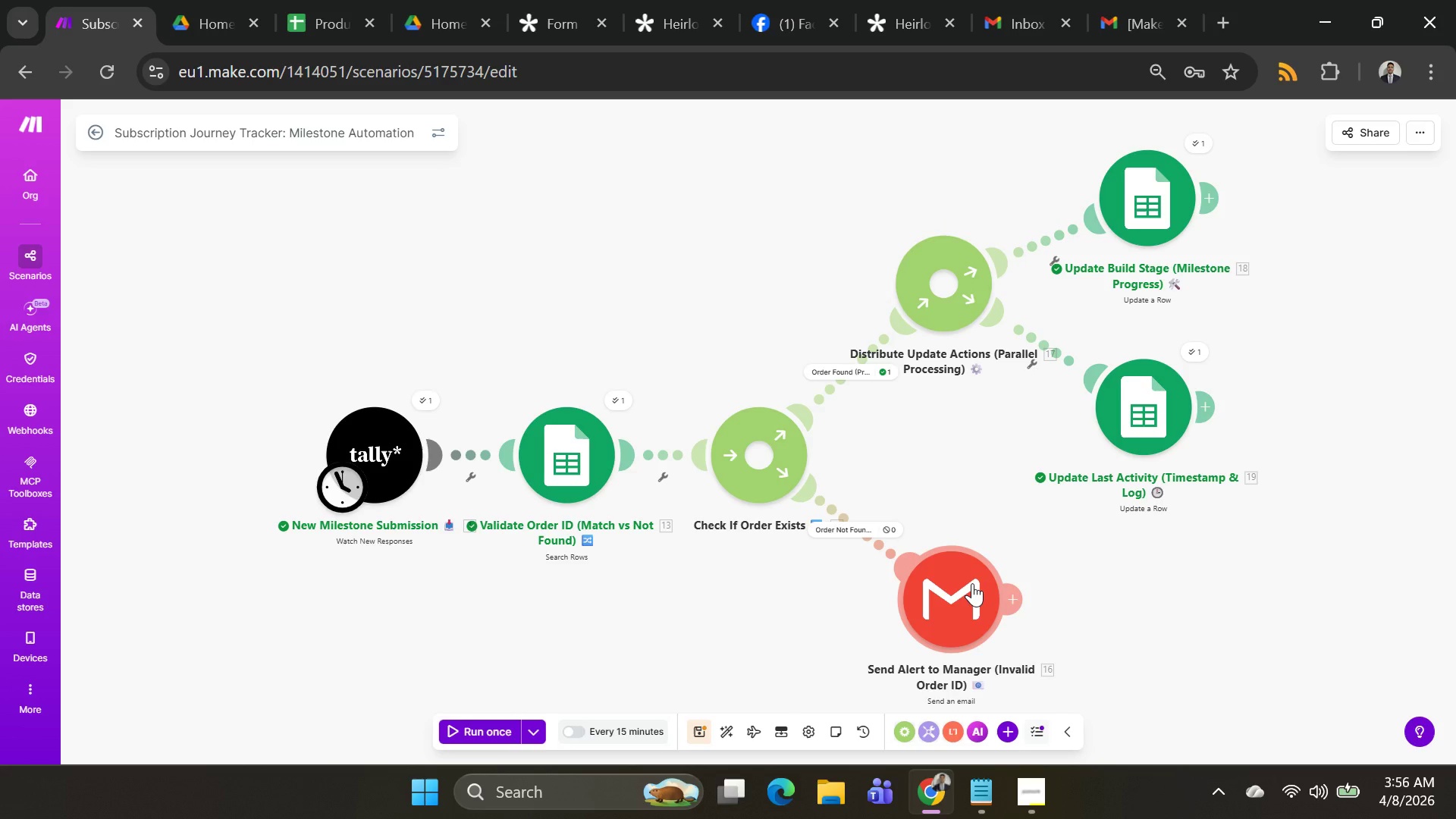 
left_click_drag(start_coordinate=[970, 584], to_coordinate=[970, 571])
 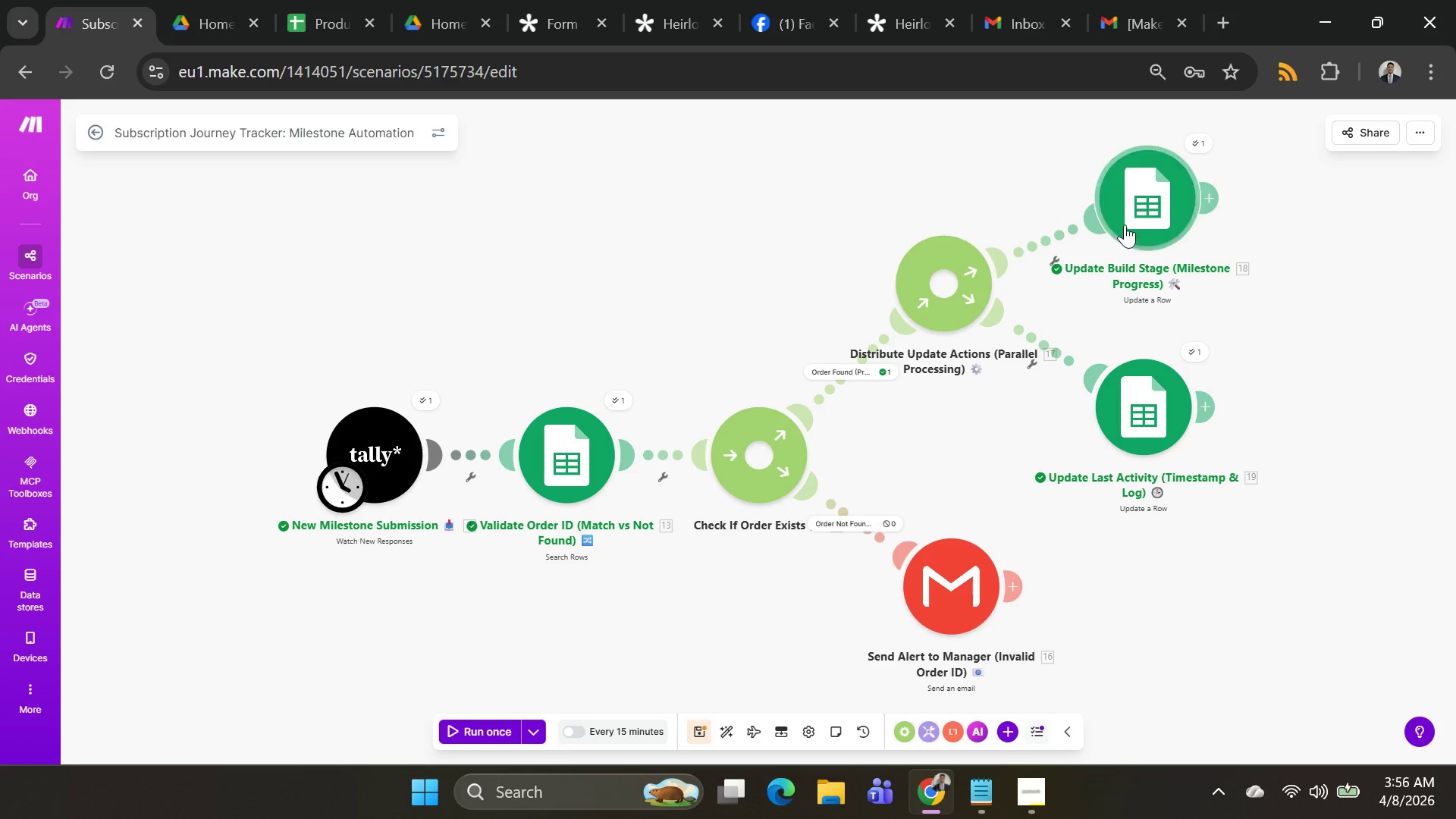 
left_click_drag(start_coordinate=[1138, 196], to_coordinate=[1145, 196])
 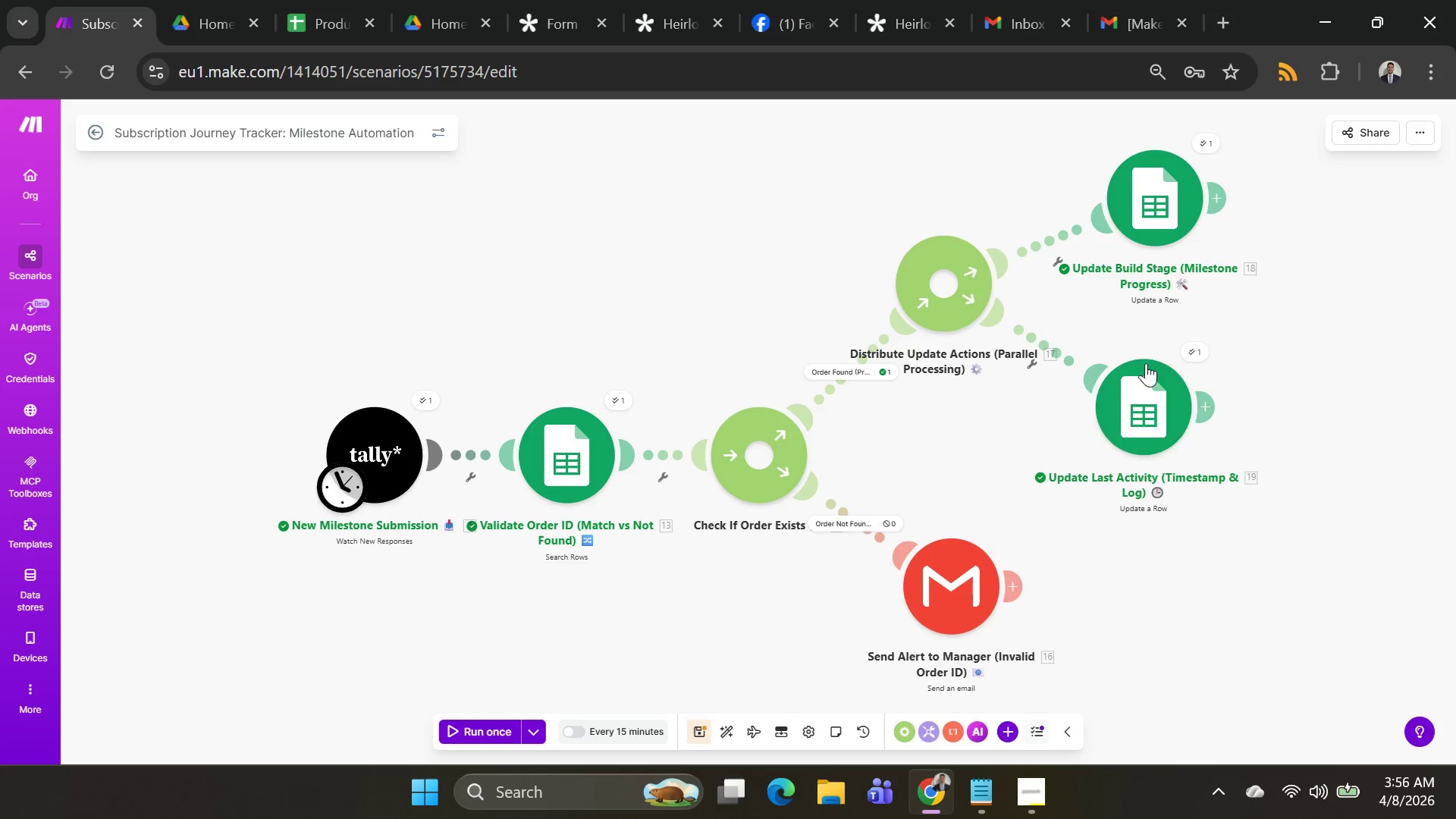 
left_click_drag(start_coordinate=[1146, 385], to_coordinate=[1159, 384])
 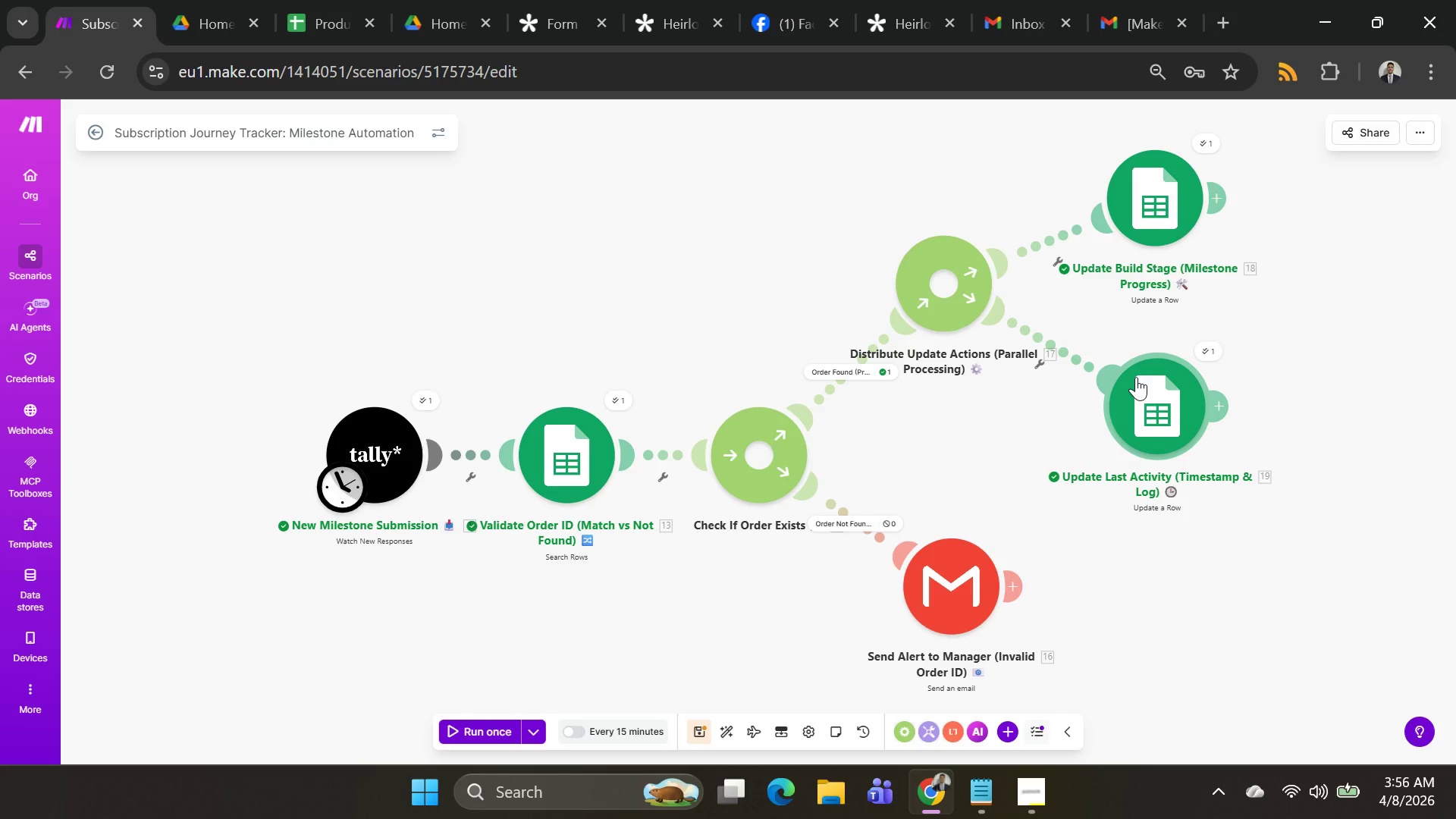 
key(PrintScreen)
 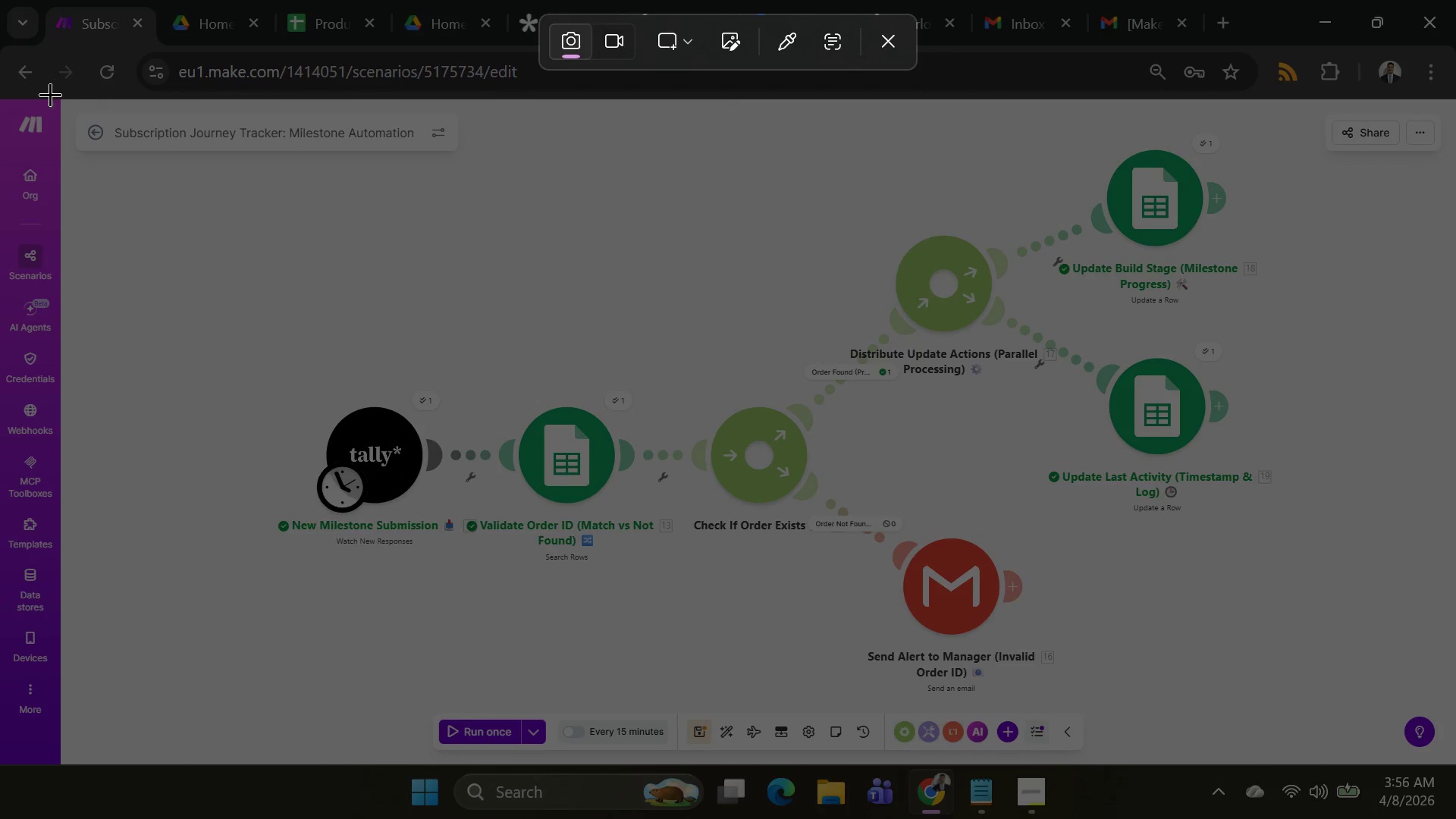 
left_click_drag(start_coordinate=[0, 100], to_coordinate=[1455, 770])
 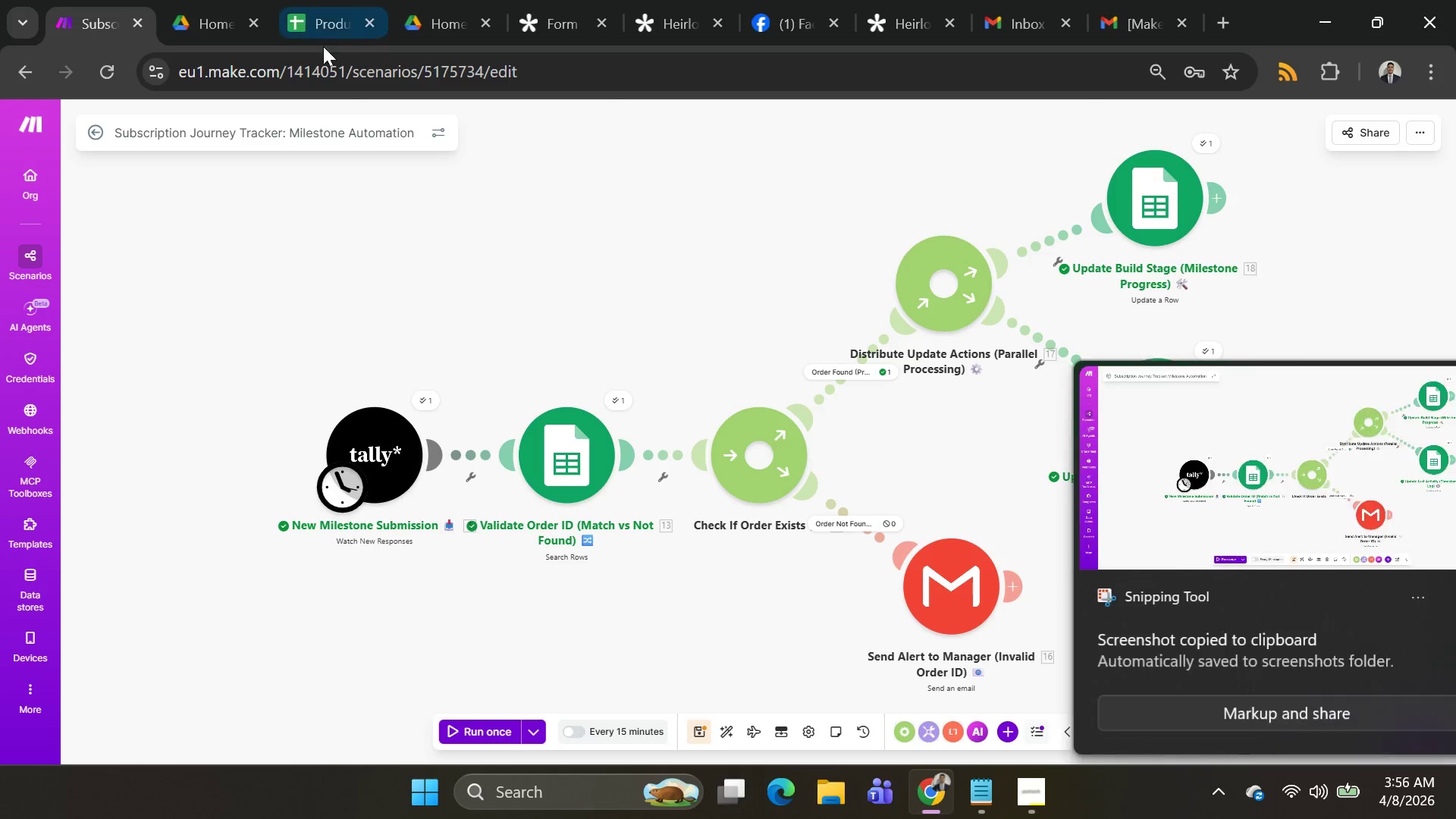 
key(Alt+AltLeft)
 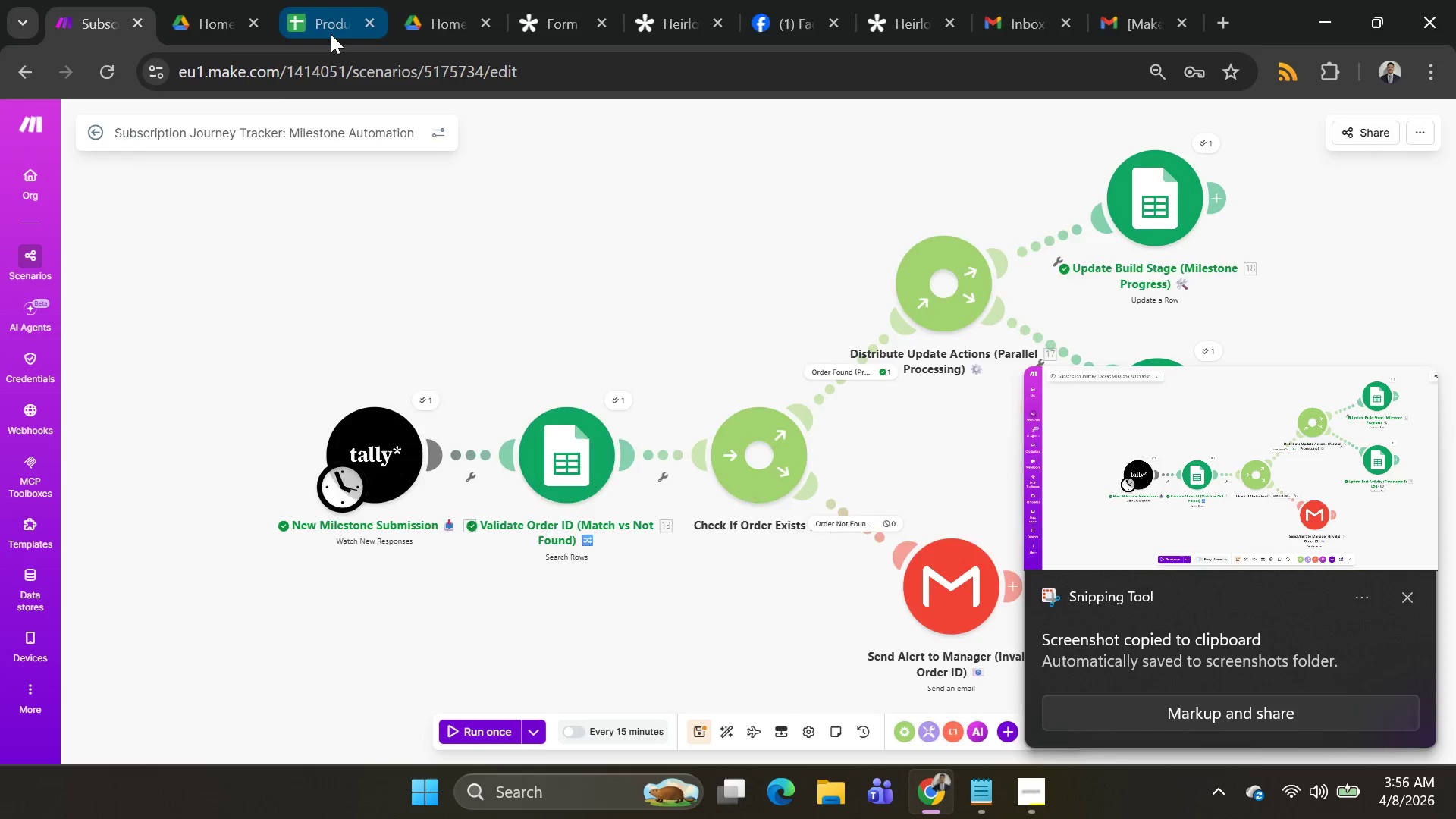 
key(Alt+Tab)
 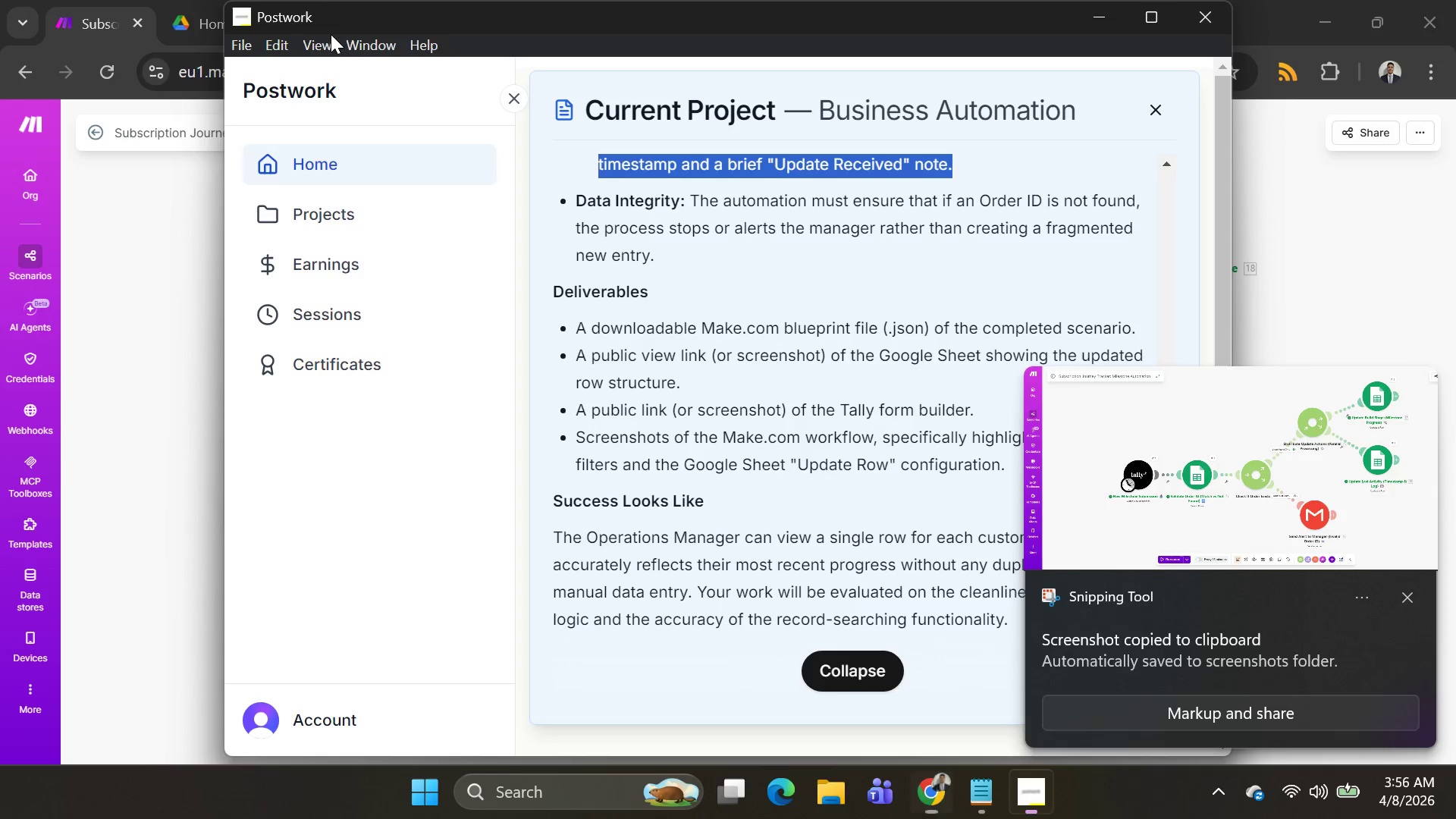 
key(Alt+AltLeft)
 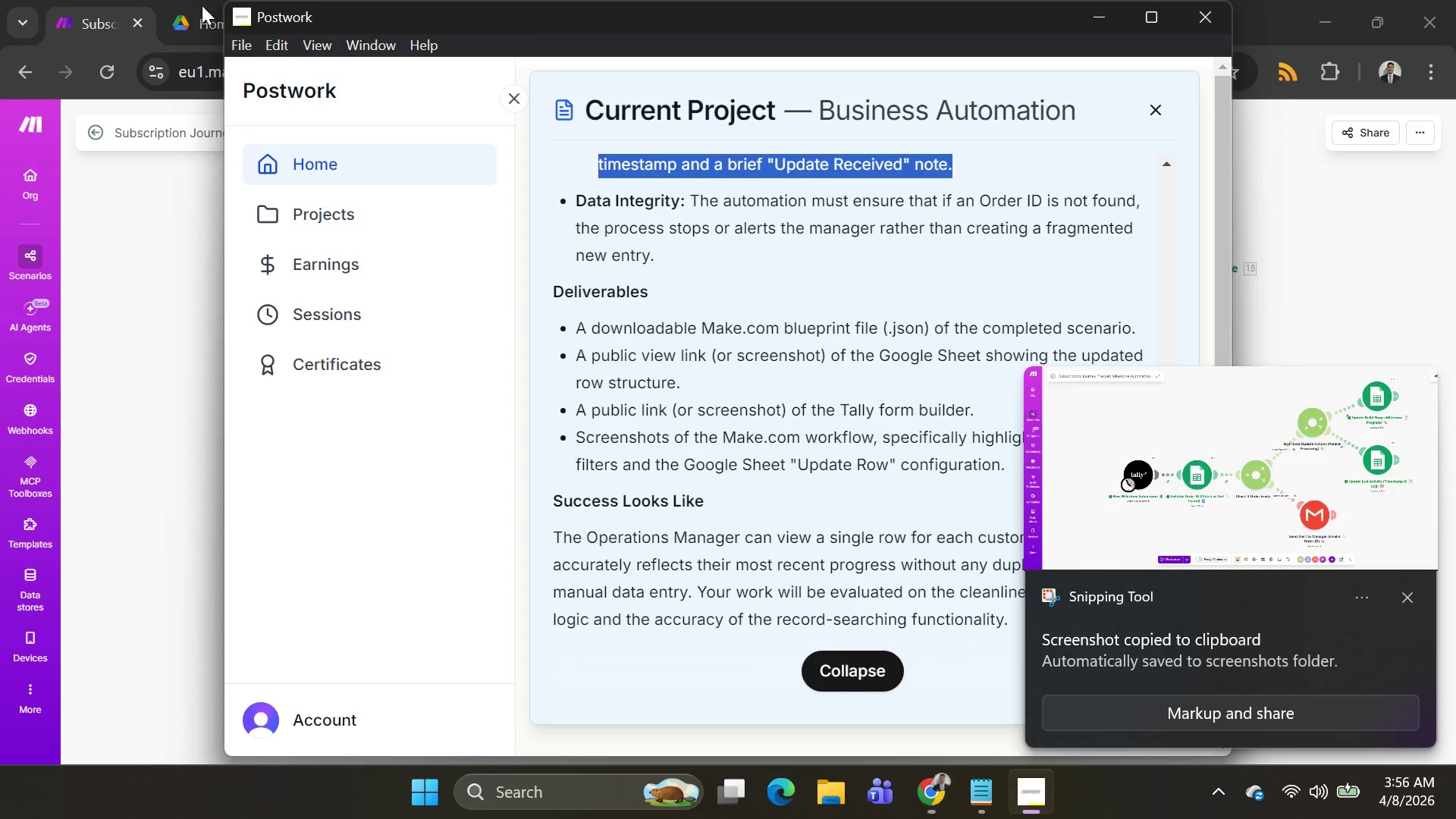 
key(Alt+Tab)
 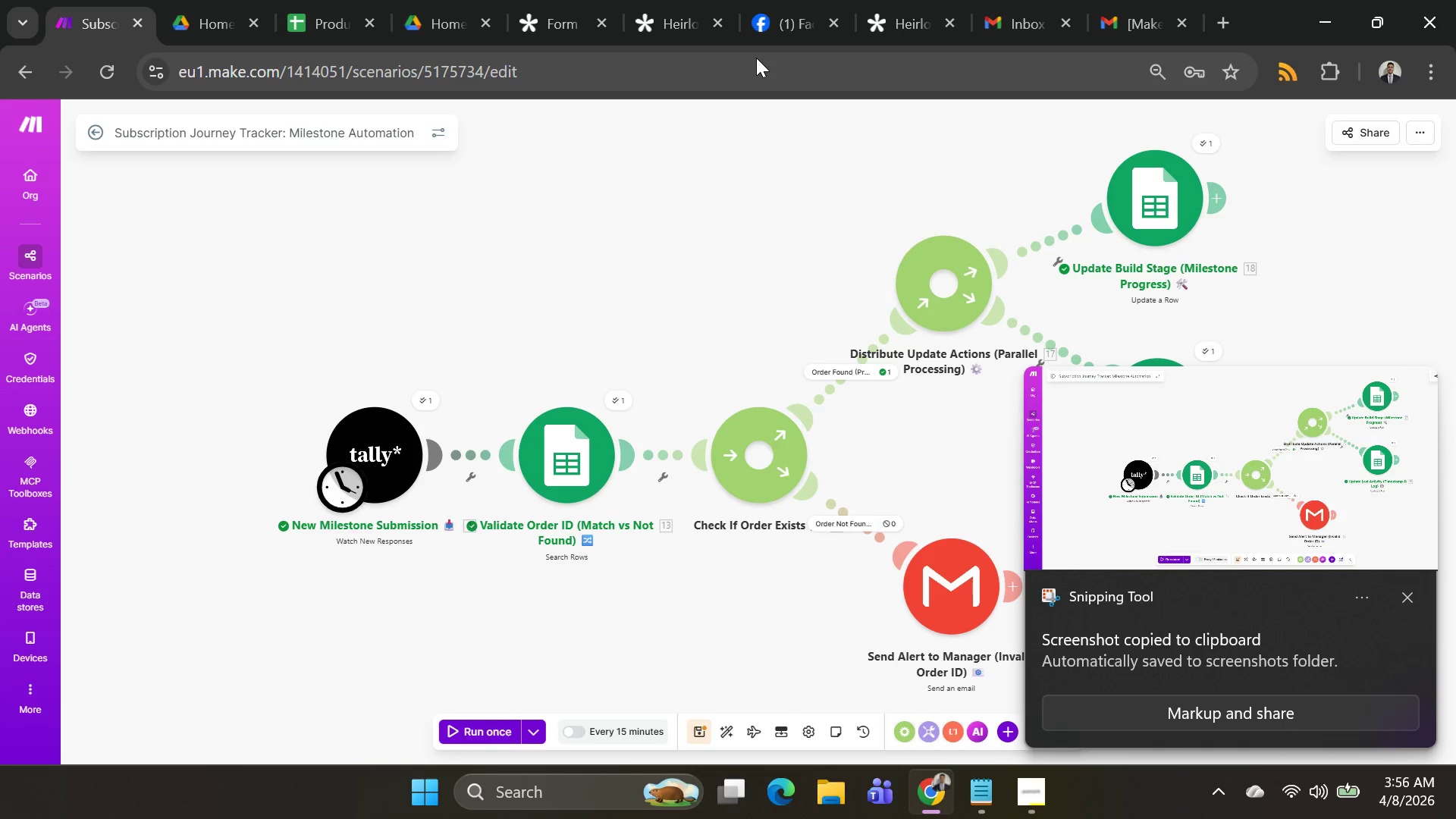 
left_click([784, 29])
 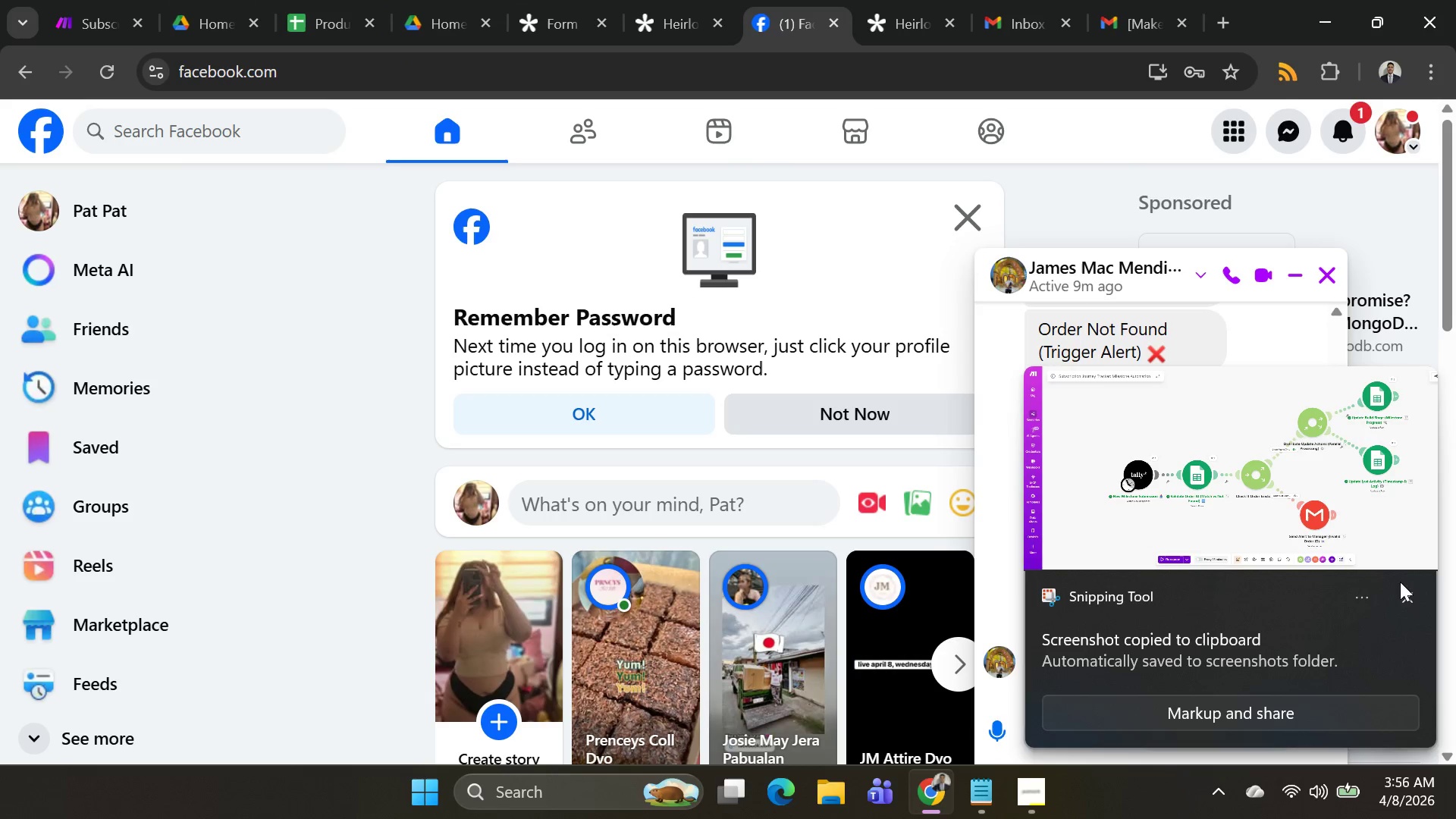 
left_click([1416, 592])
 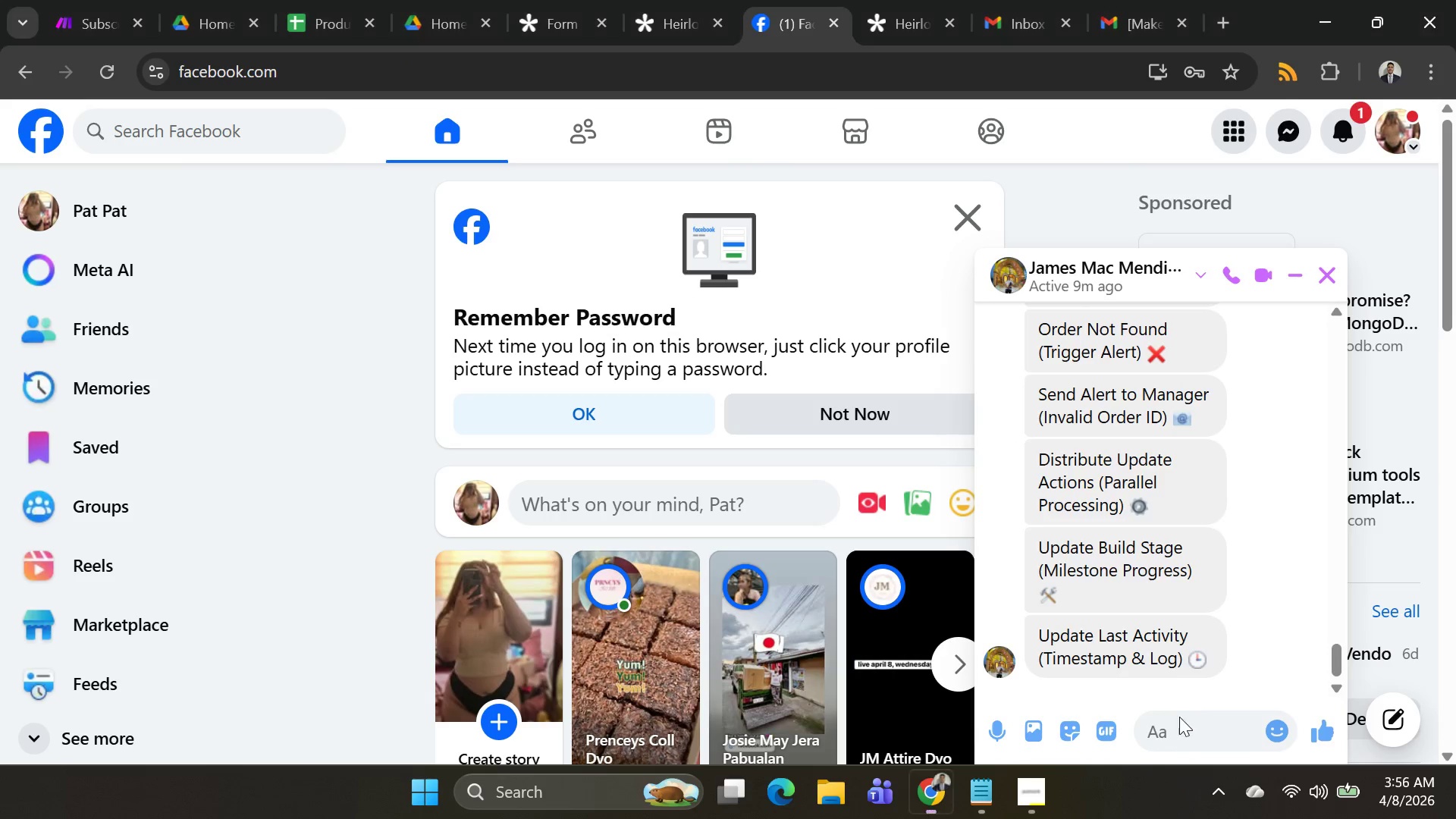 
left_click([1178, 717])
 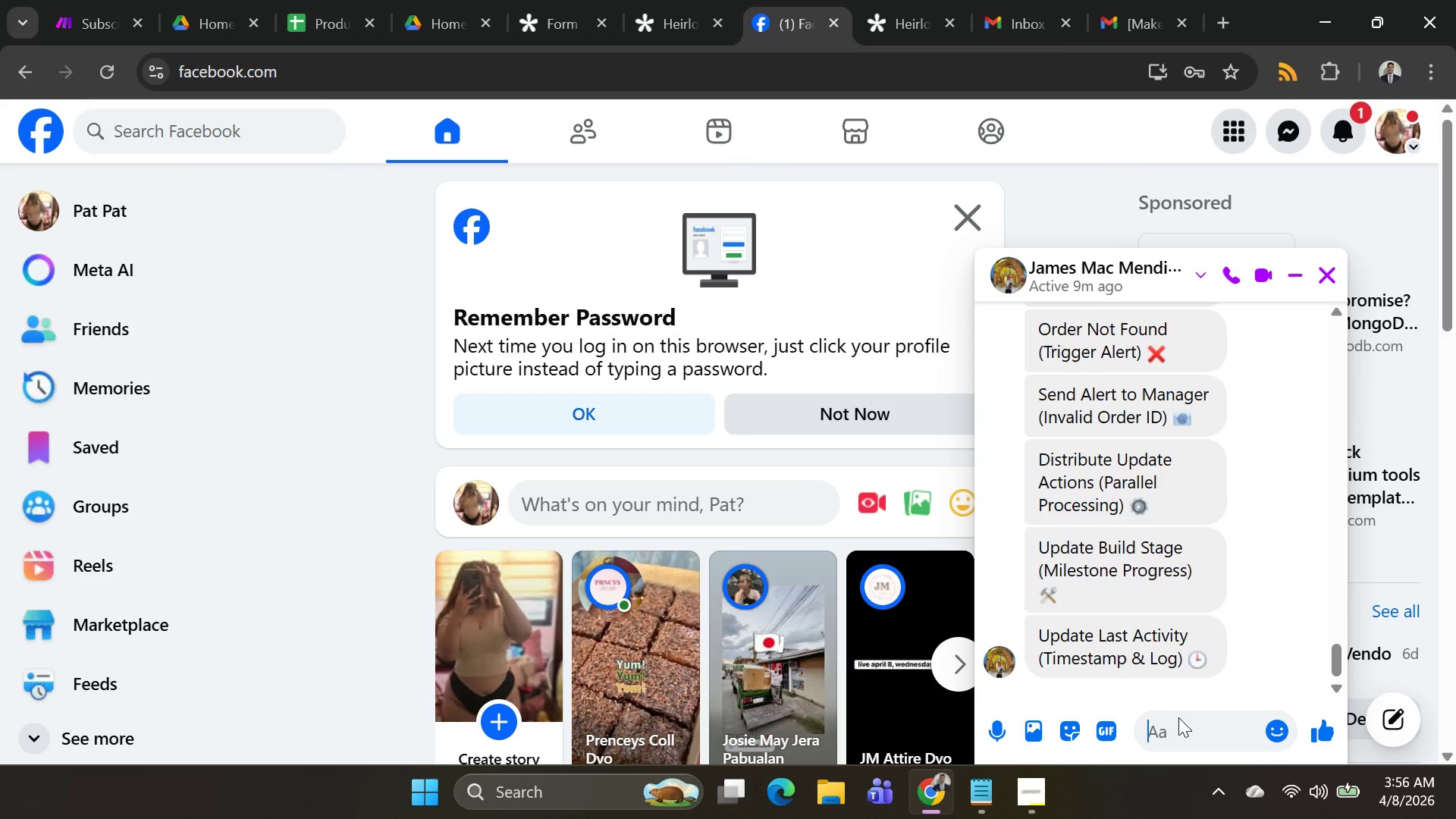 
key(Control+ControlLeft)
 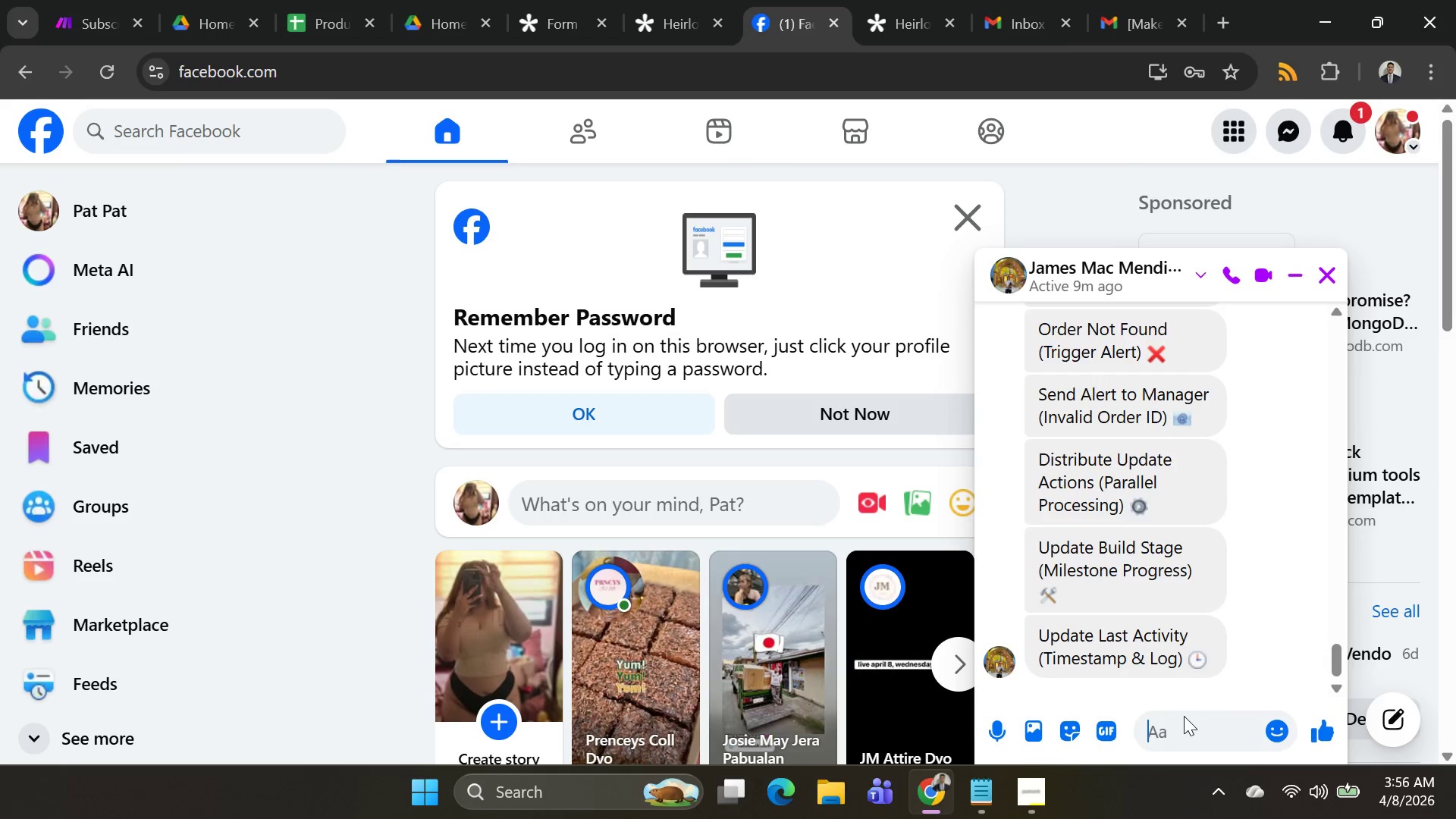 
key(Control+V)
 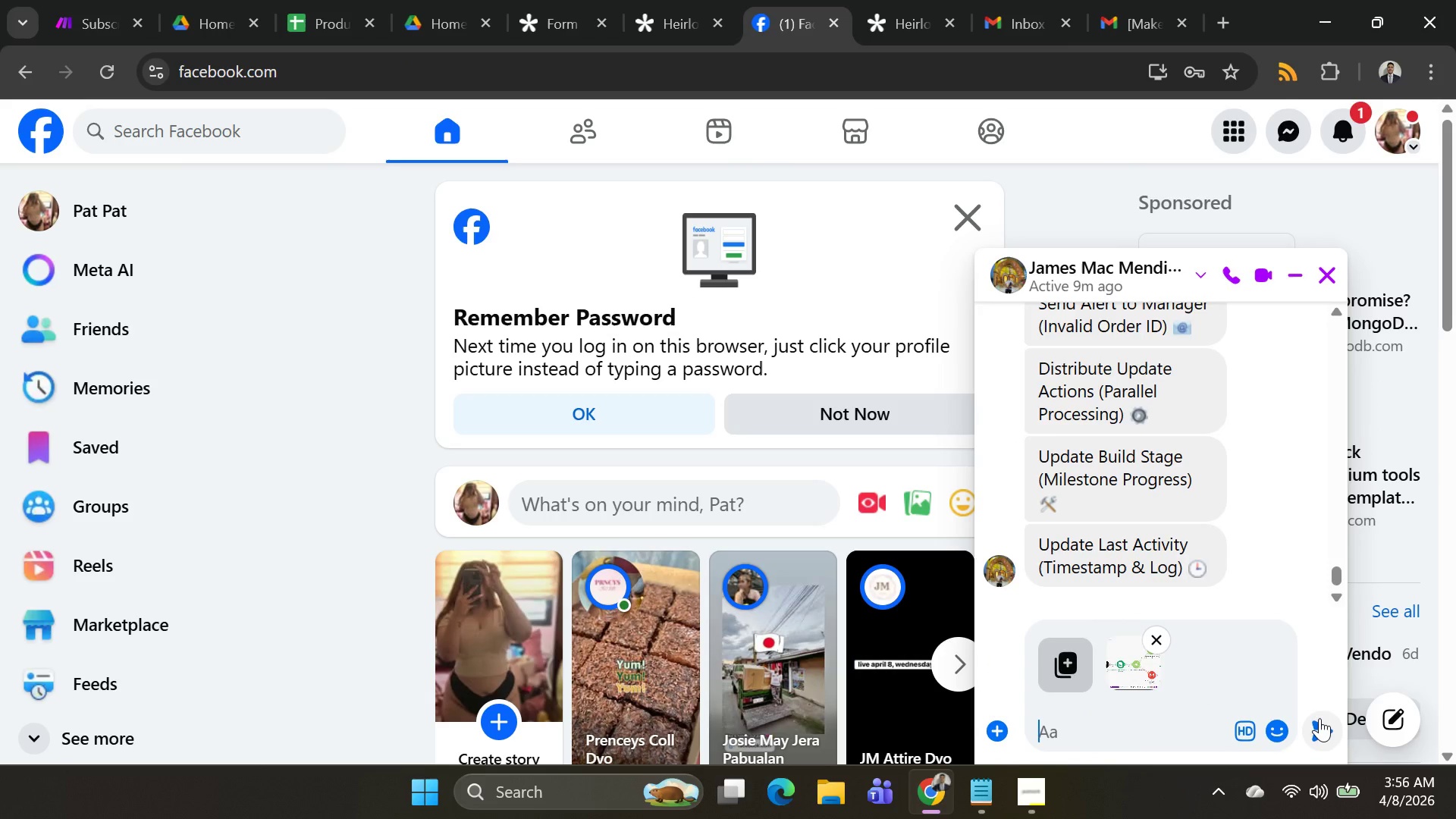 
left_click([1320, 718])
 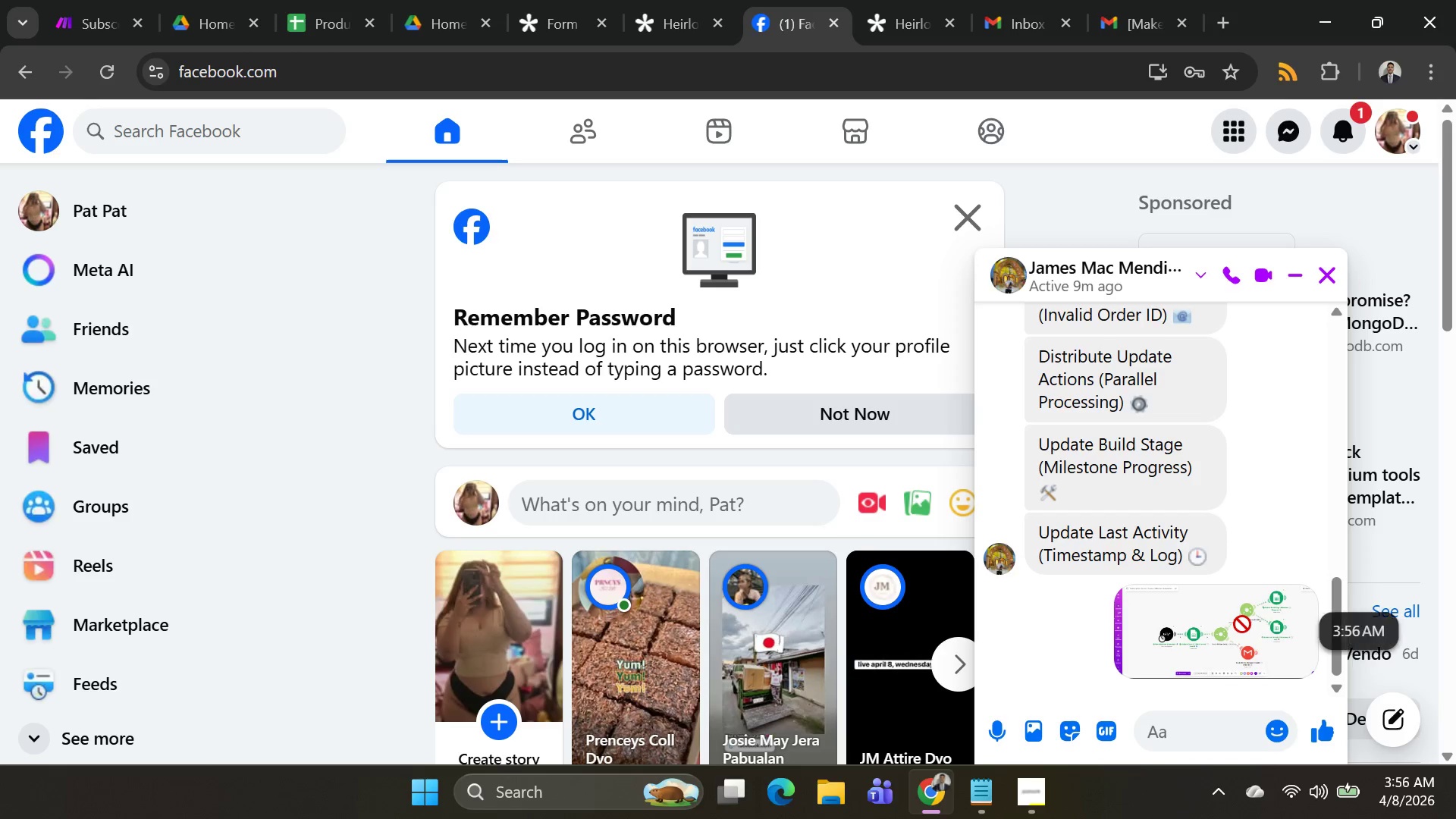 
left_click([1242, 624])
 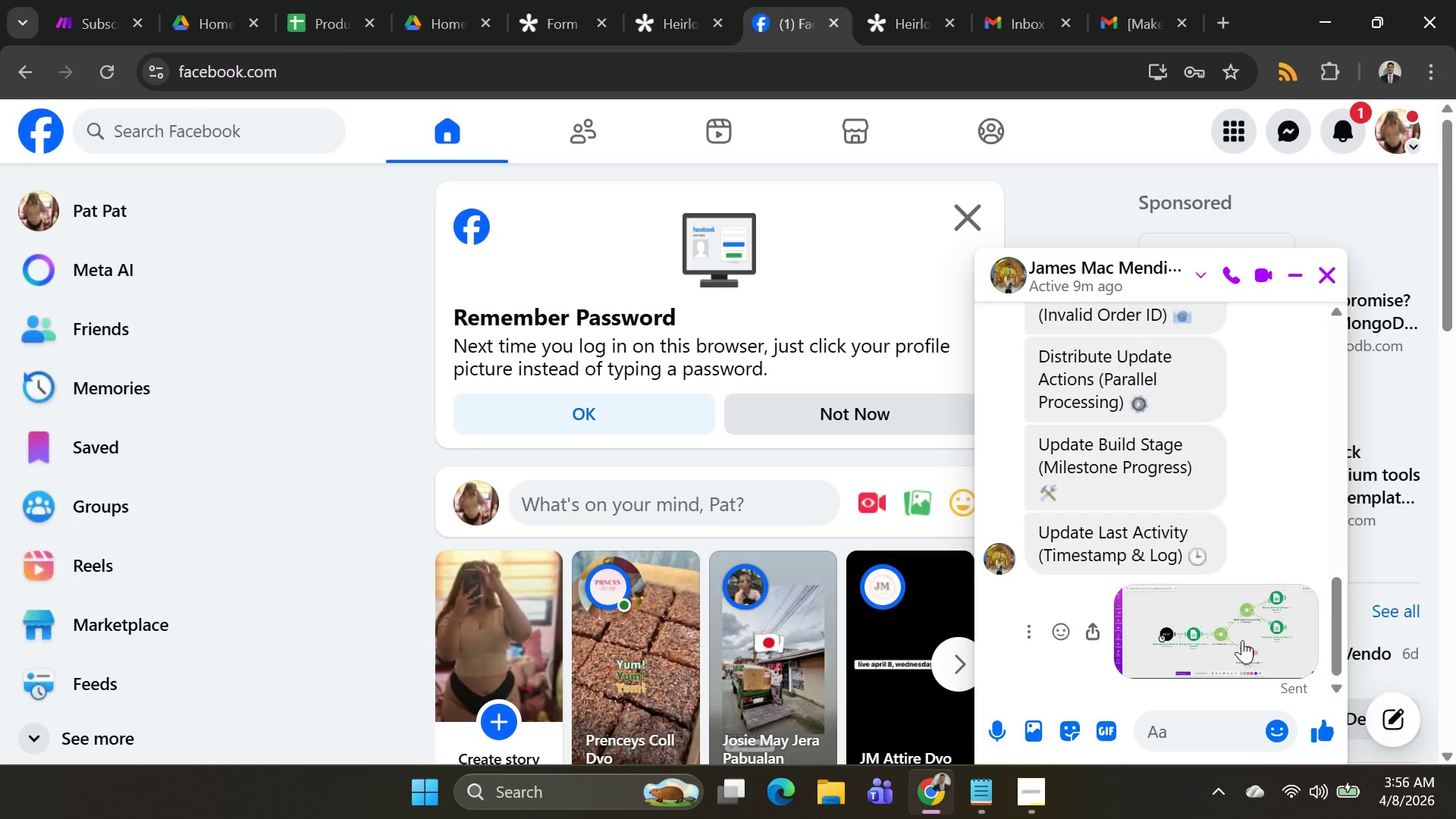 
left_click([1185, 635])
 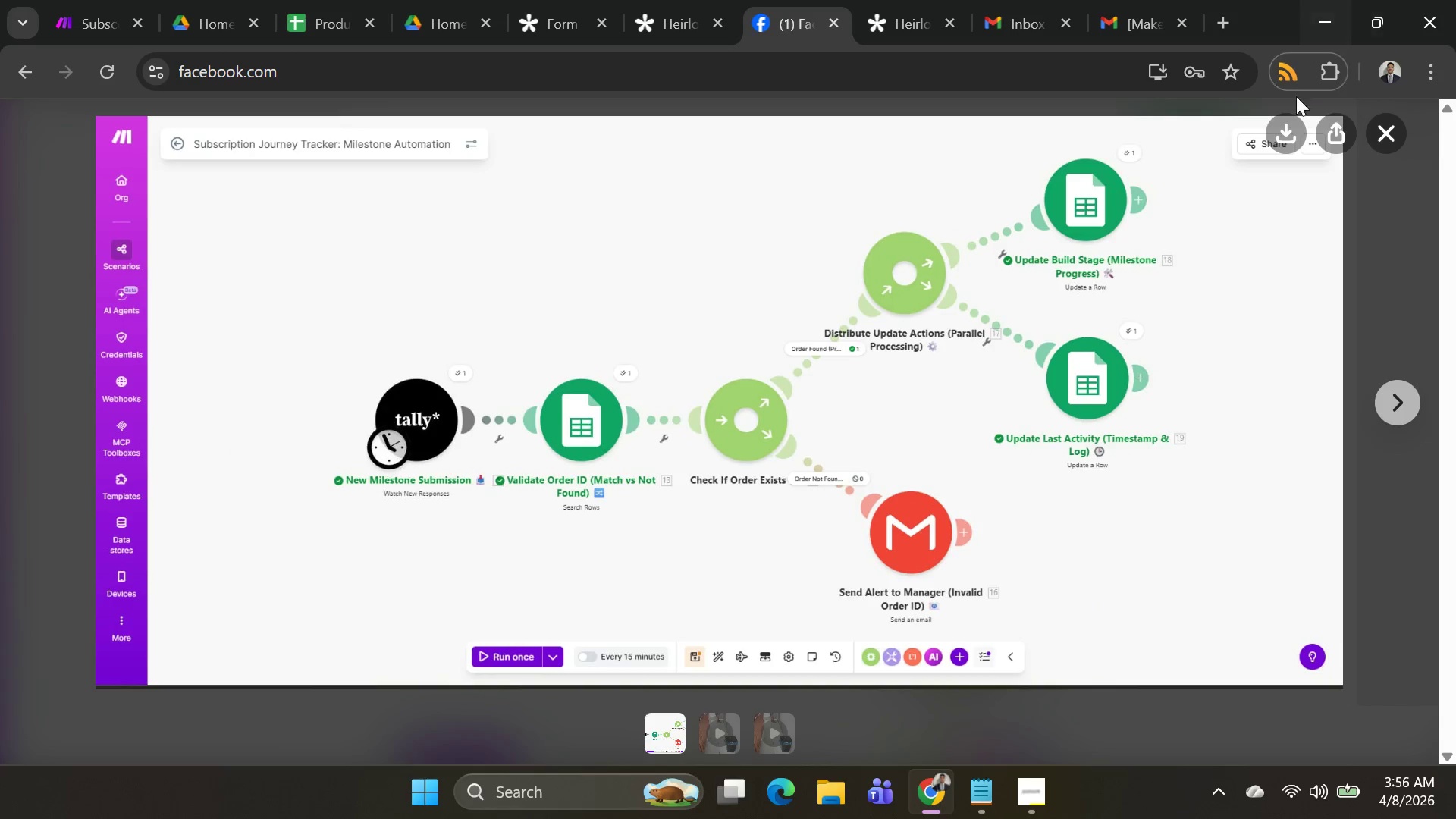 
left_click([1288, 140])
 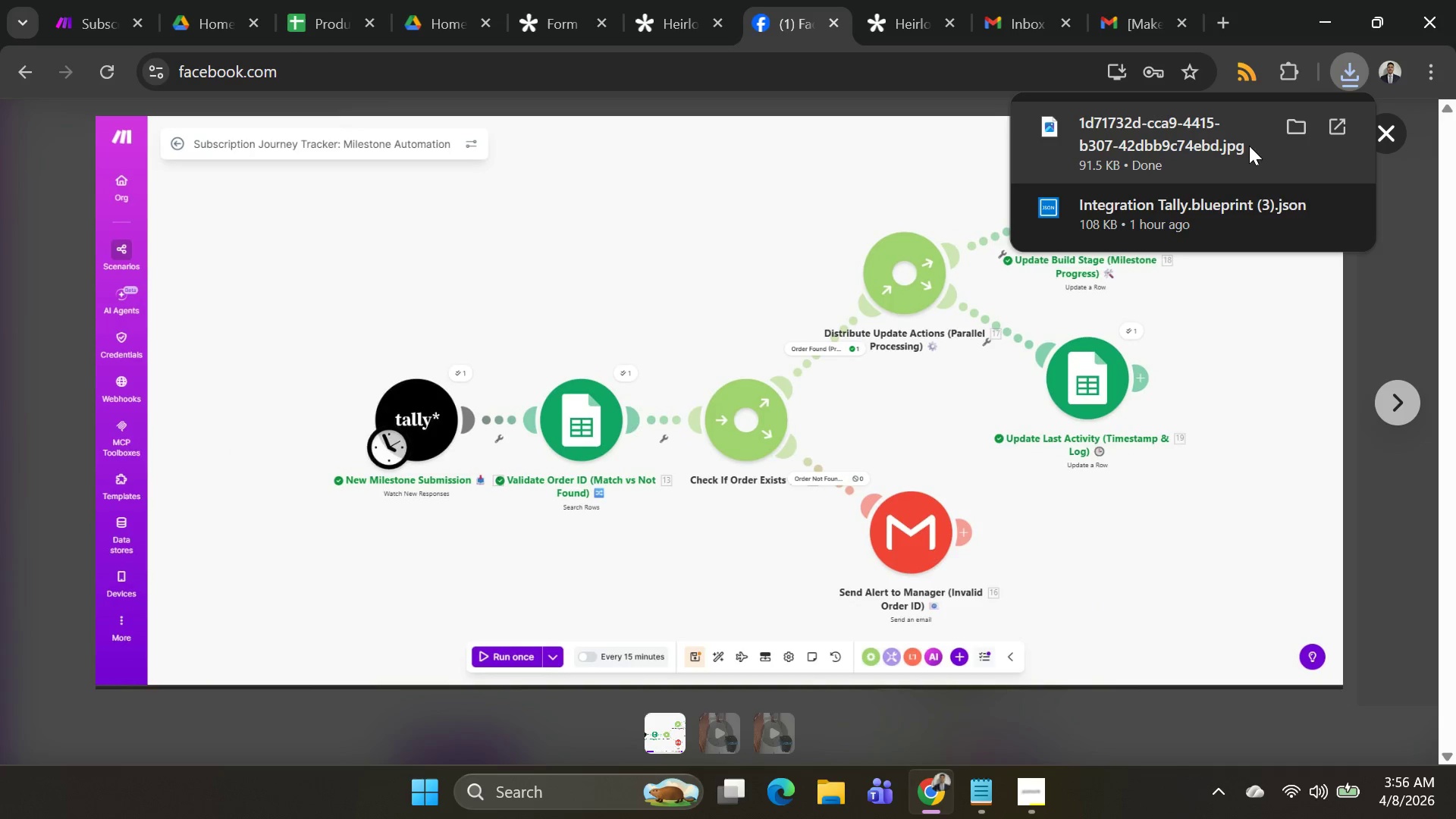 
left_click([1286, 122])
 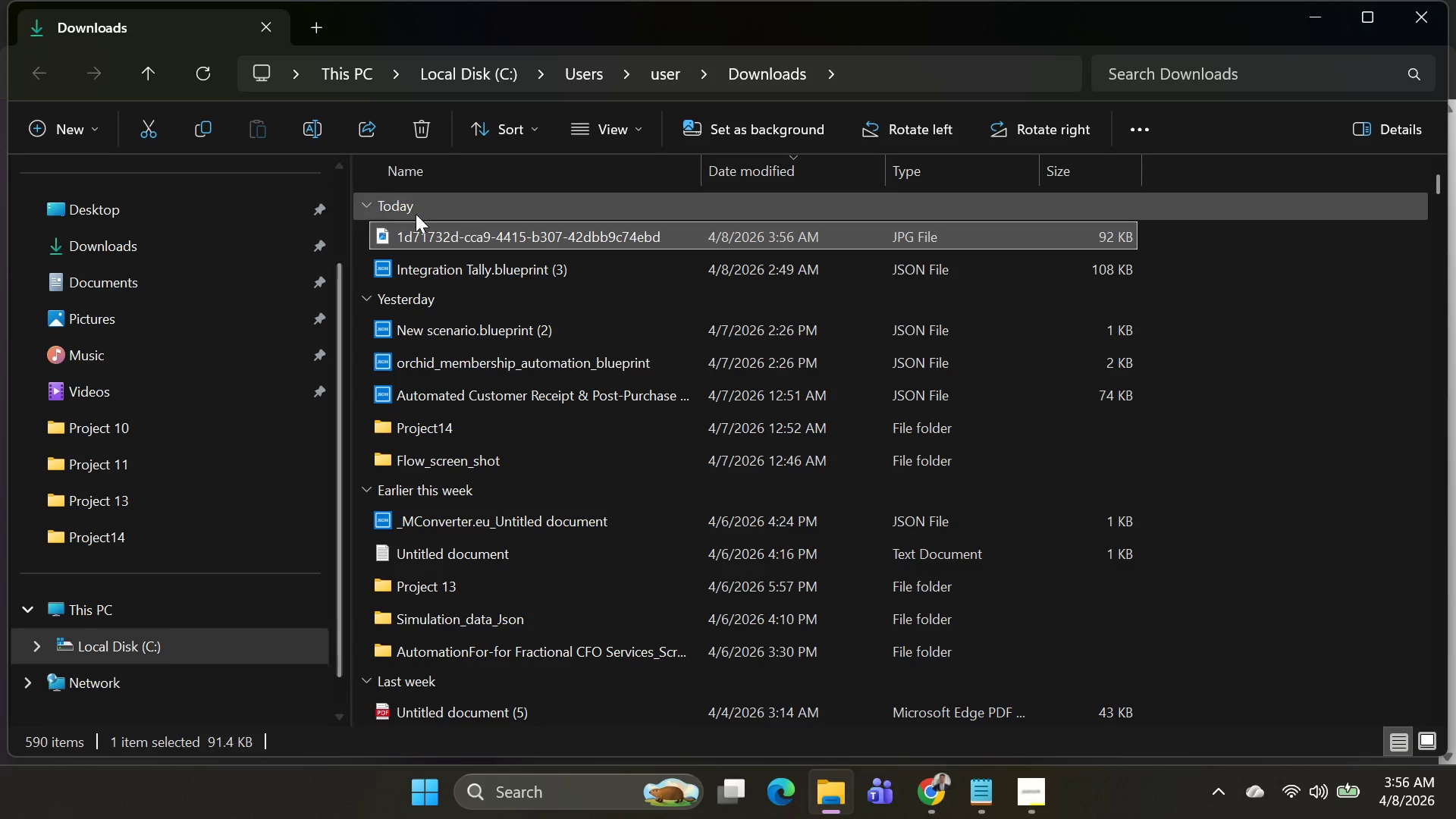 
left_click([446, 231])
 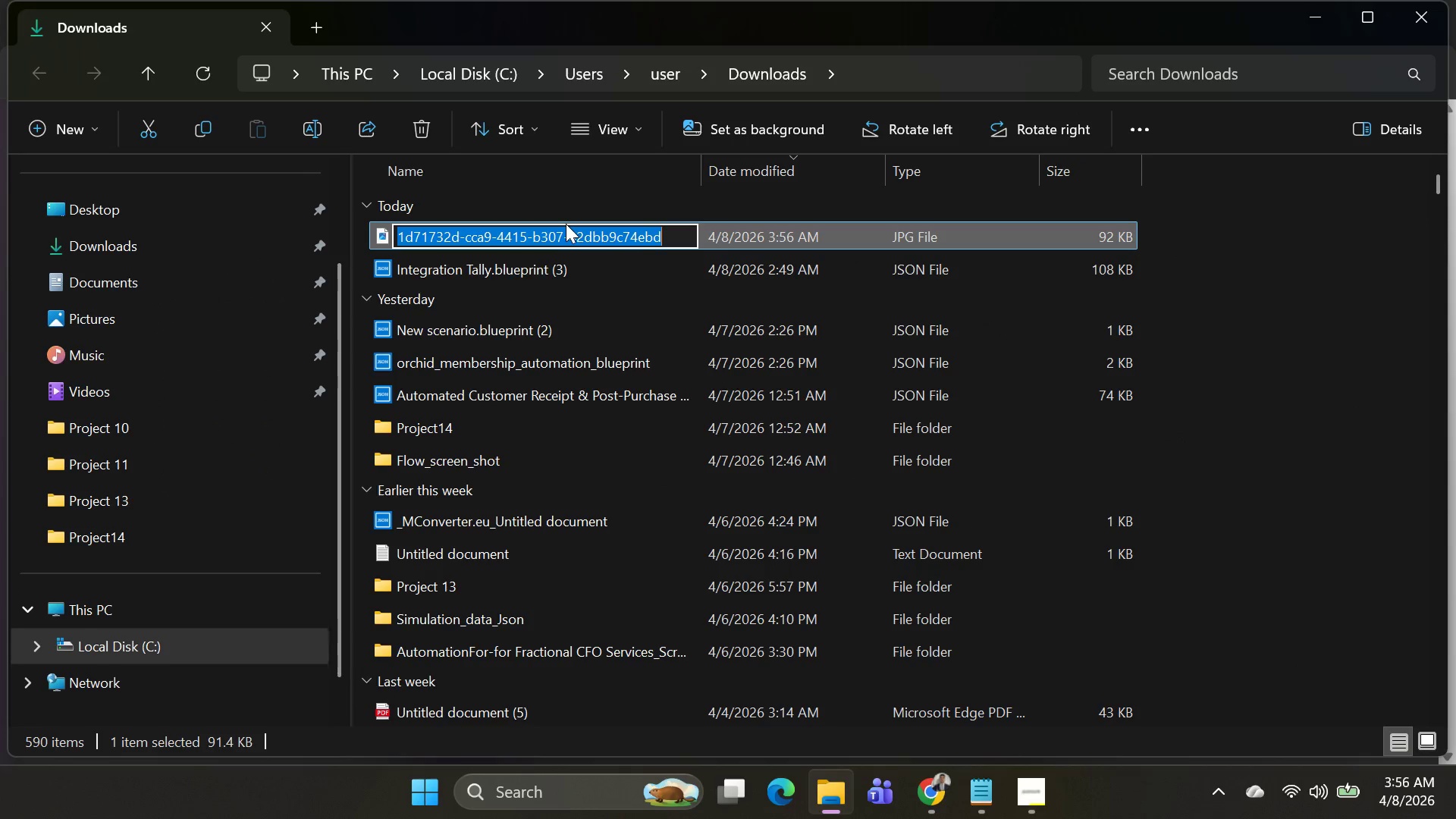 
key(Backspace)
 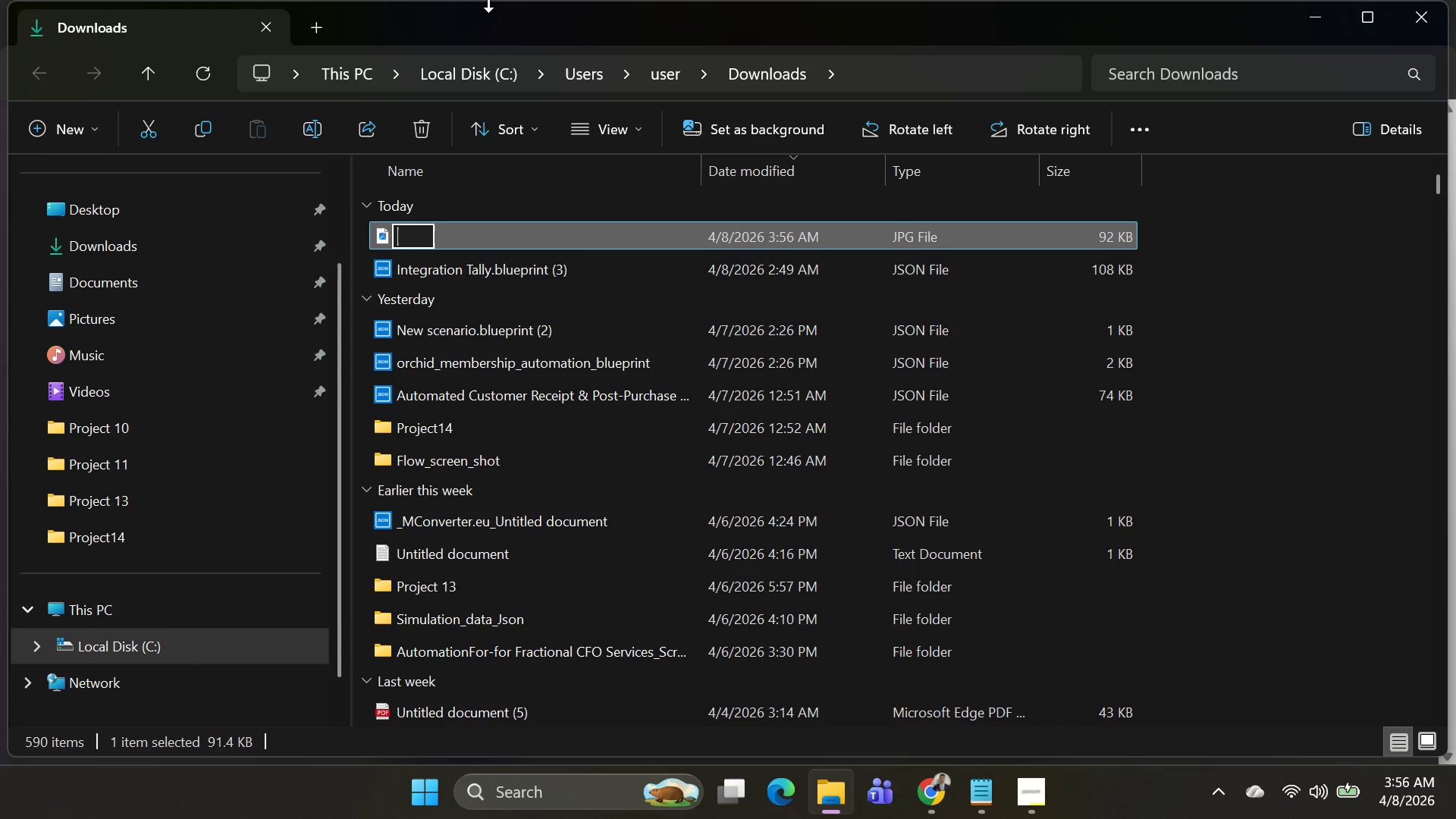 
wait(7.2)
 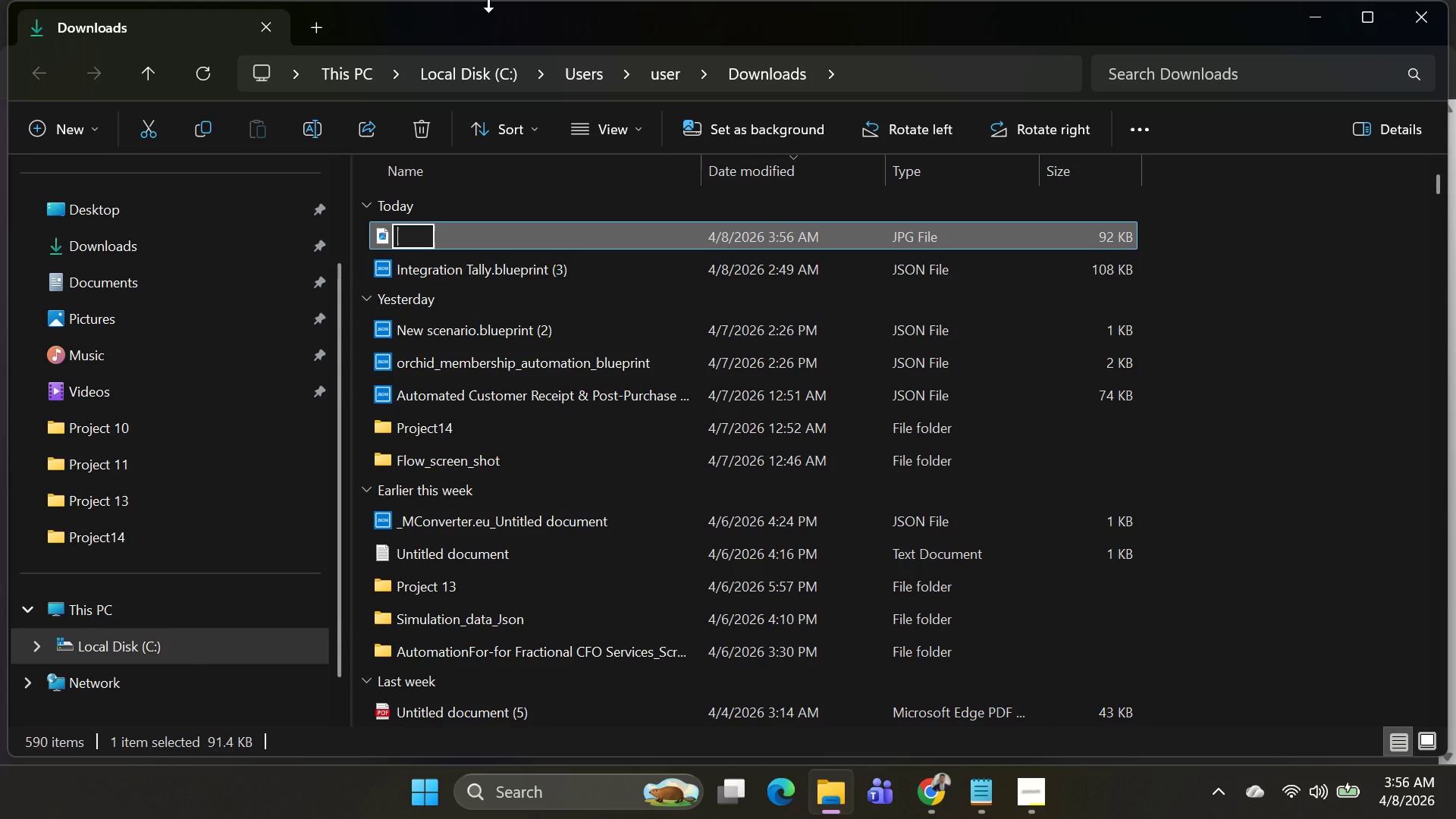 
hold_key(key=ShiftLeft, duration=1.5)
 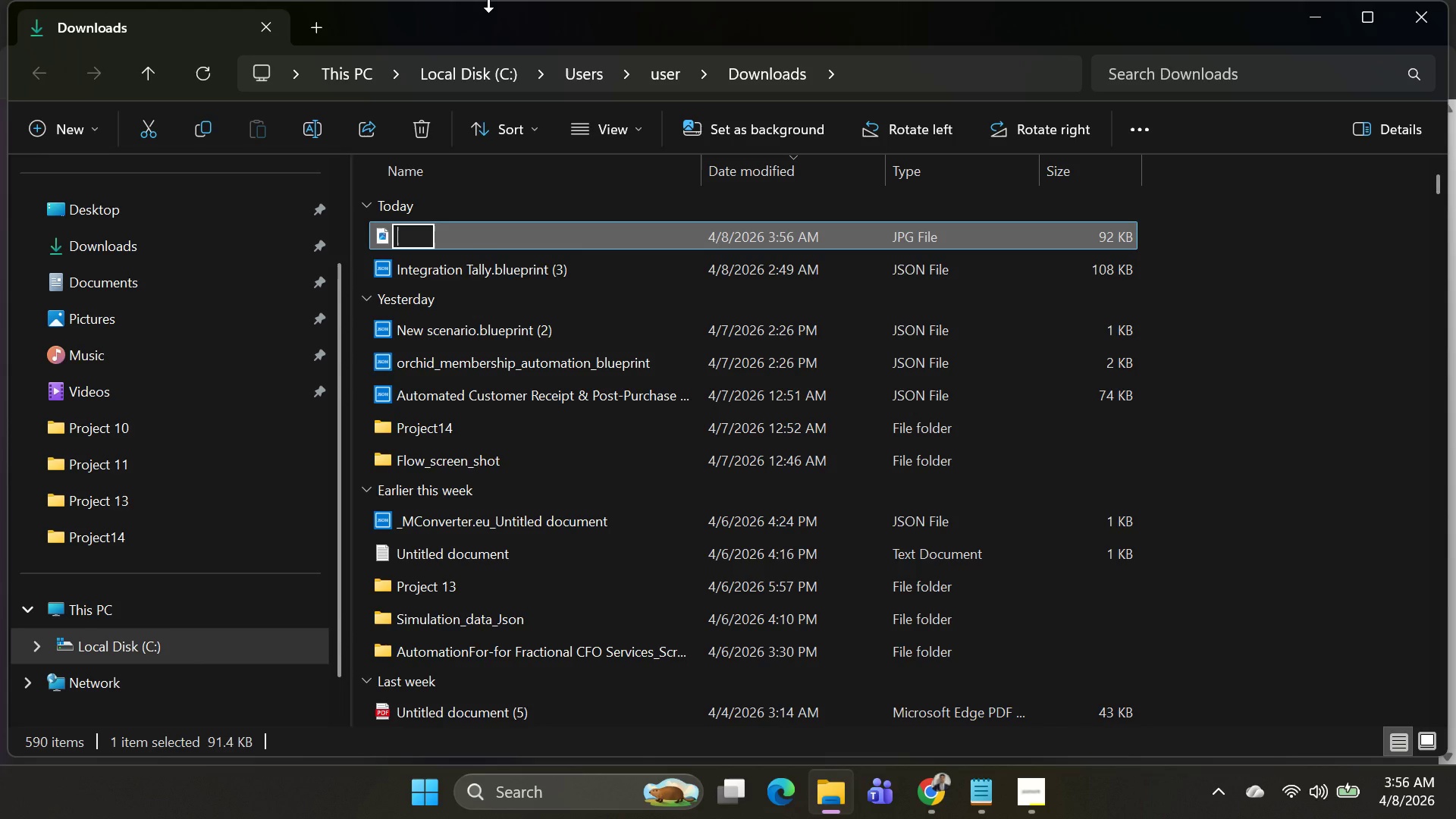 
hold_key(key=ShiftLeft, duration=1.5)
 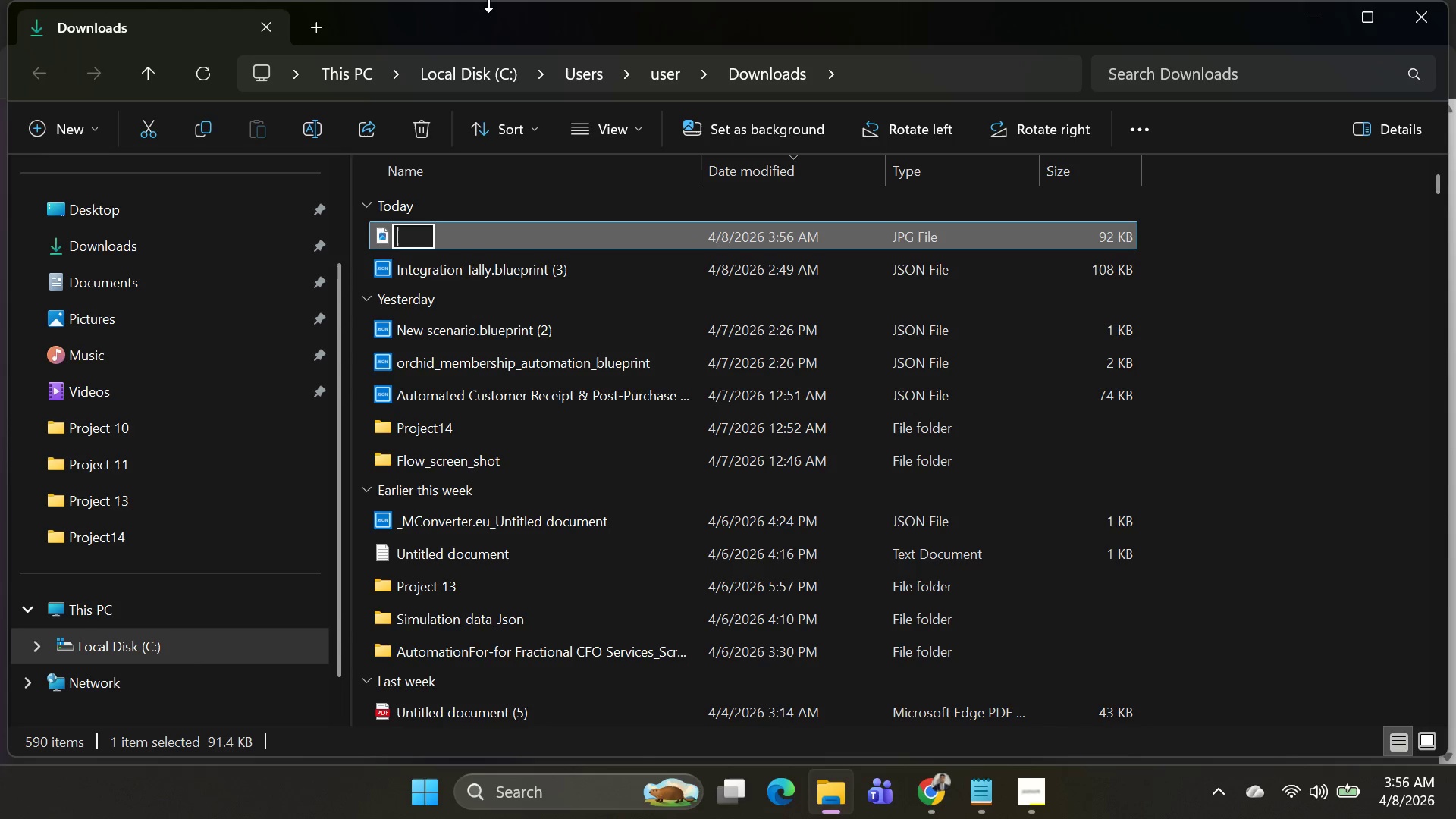 
type(Full )
key(Backspace)
type(_)
 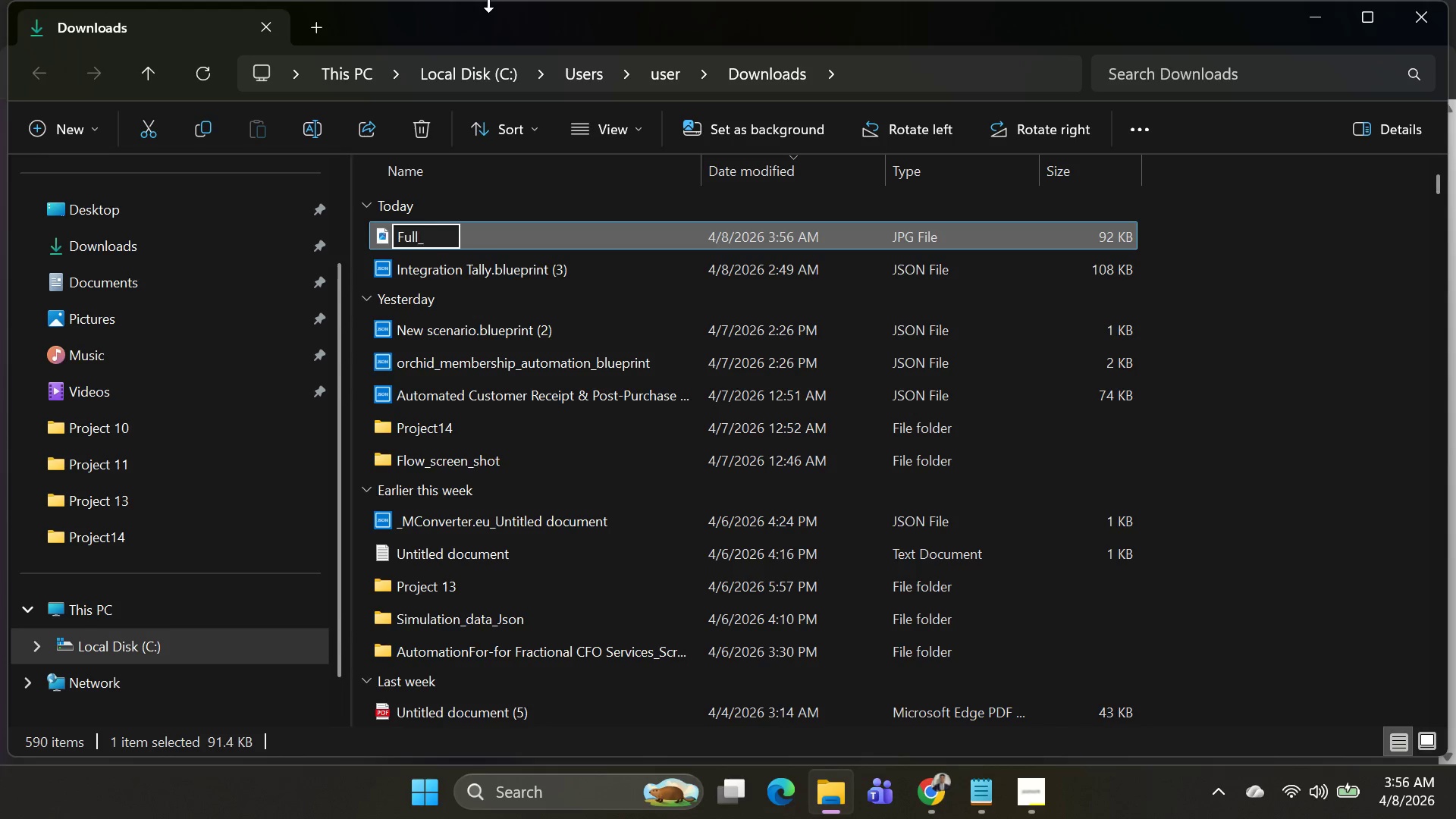 
type(Automation_Flow)
 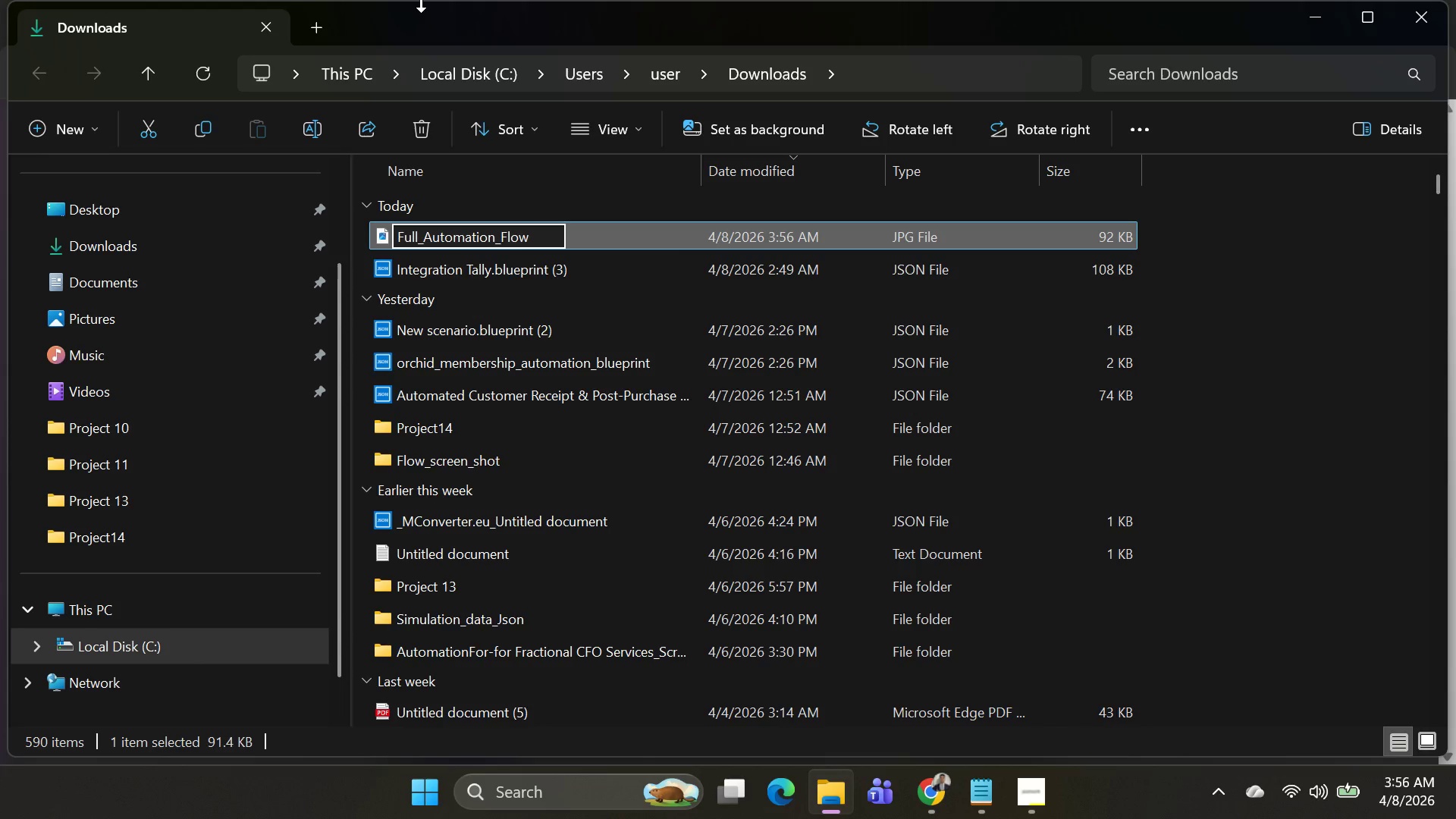 
wait(6.0)
 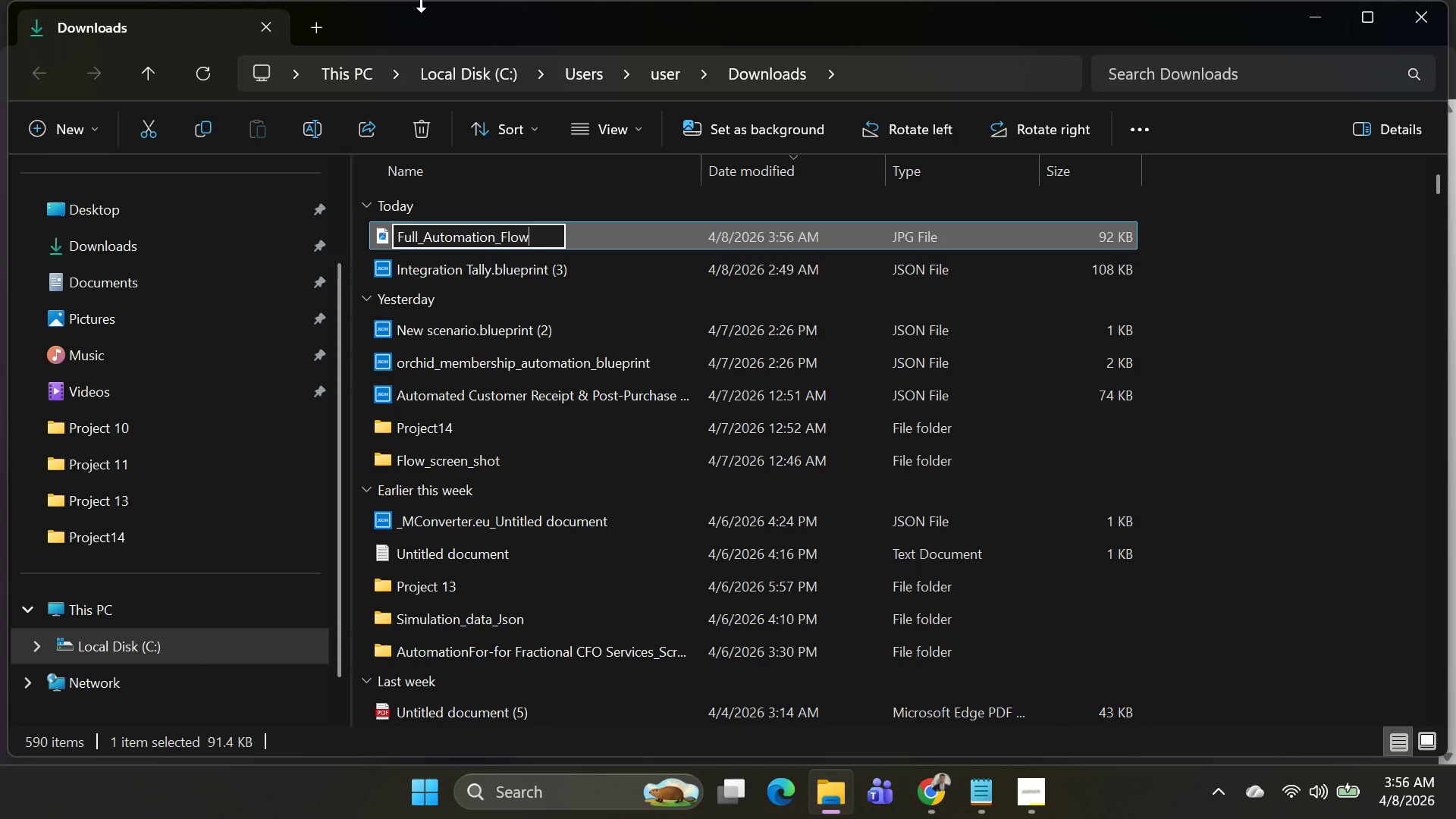 
type(-)
key(Backspace)
type(For)
 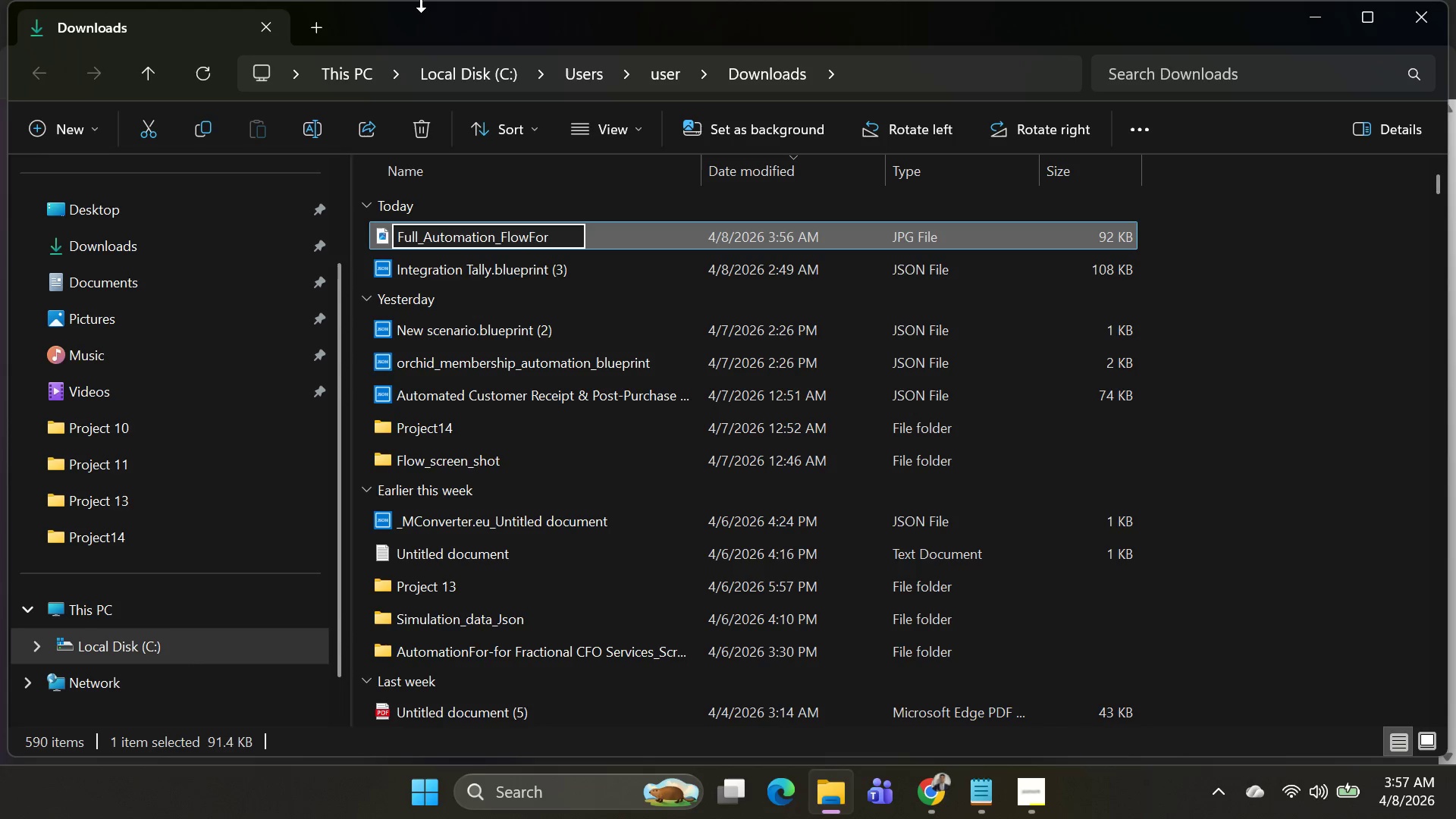 
key(Alt+AltLeft)
 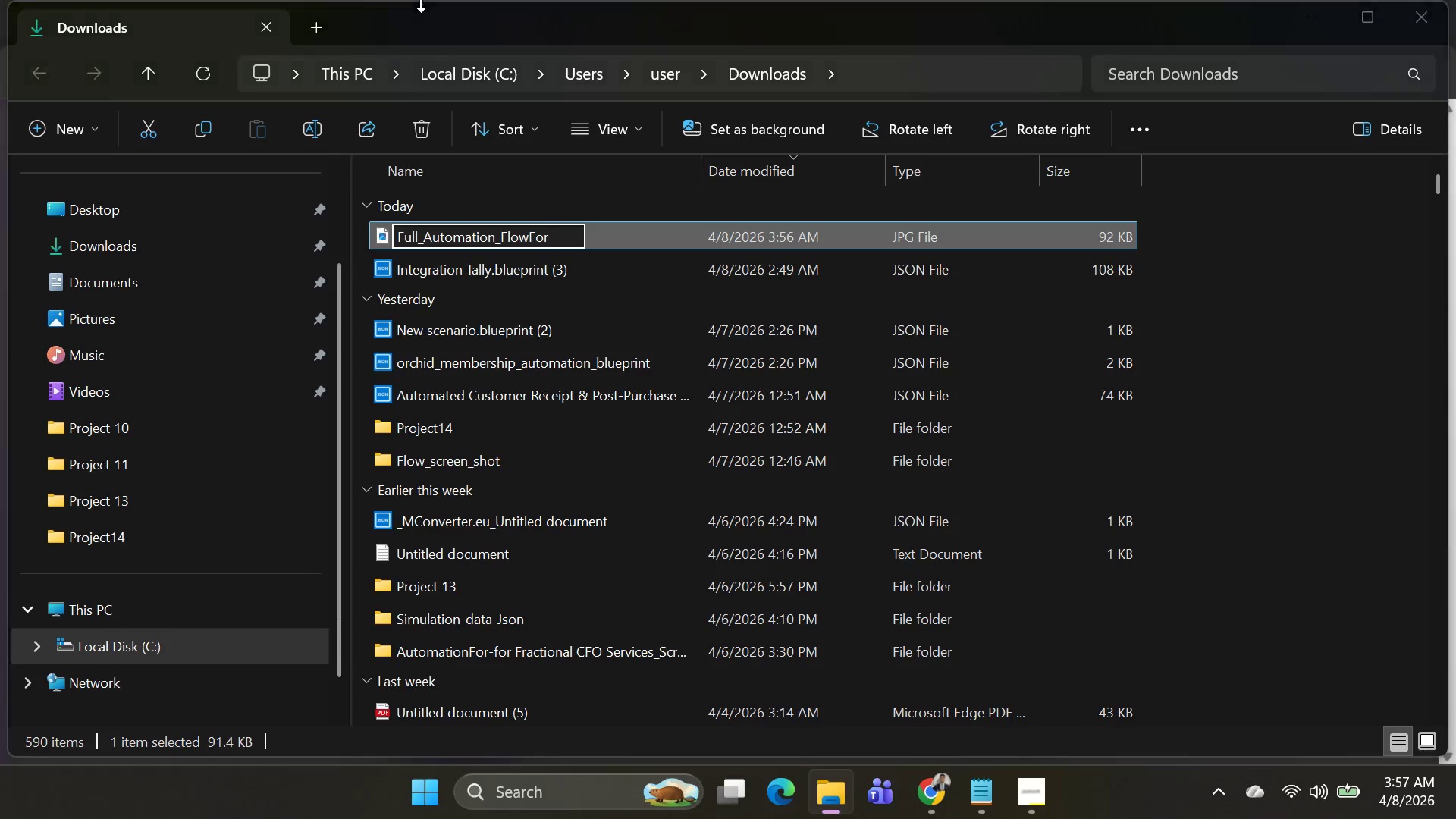 
hold_key(key=Tab, duration=3.11)